 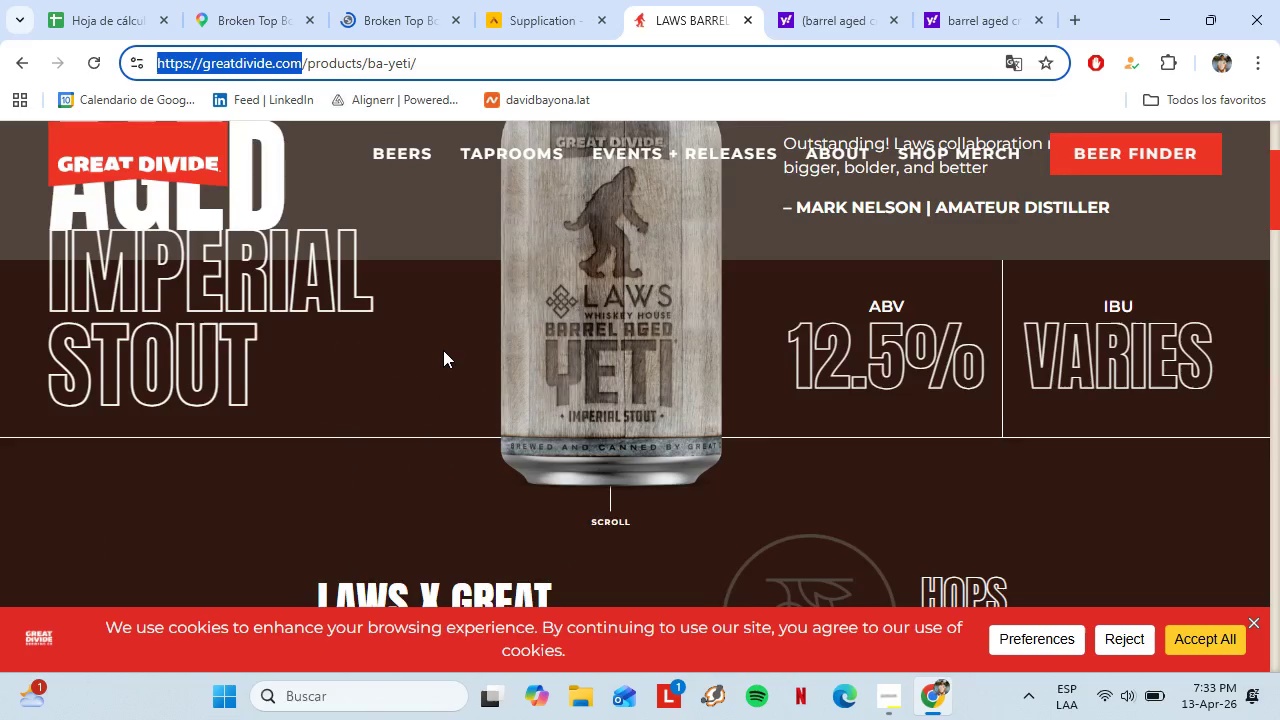 
scroll: coordinate [786, 399], scroll_direction: down, amount: 4.0
 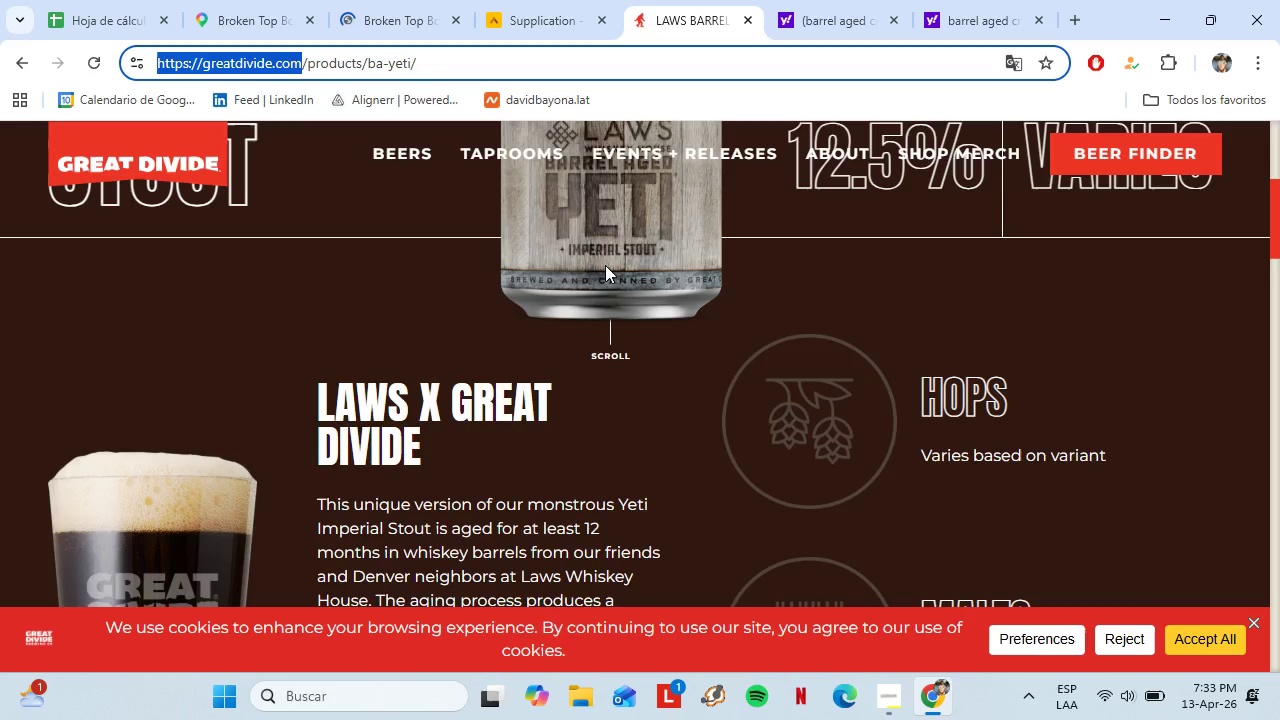 
scroll: coordinate [607, 356], scroll_direction: up, amount: 1.0
 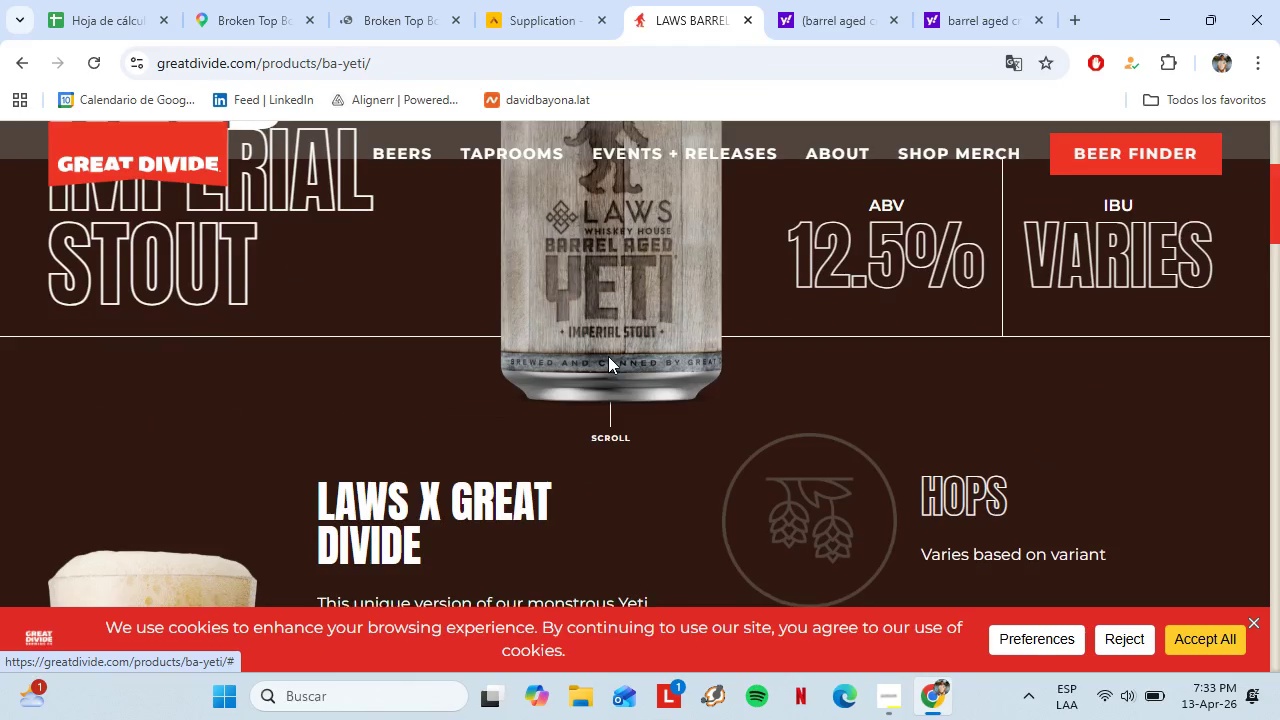 
scroll: coordinate [608, 356], scroll_direction: down, amount: 15.0
 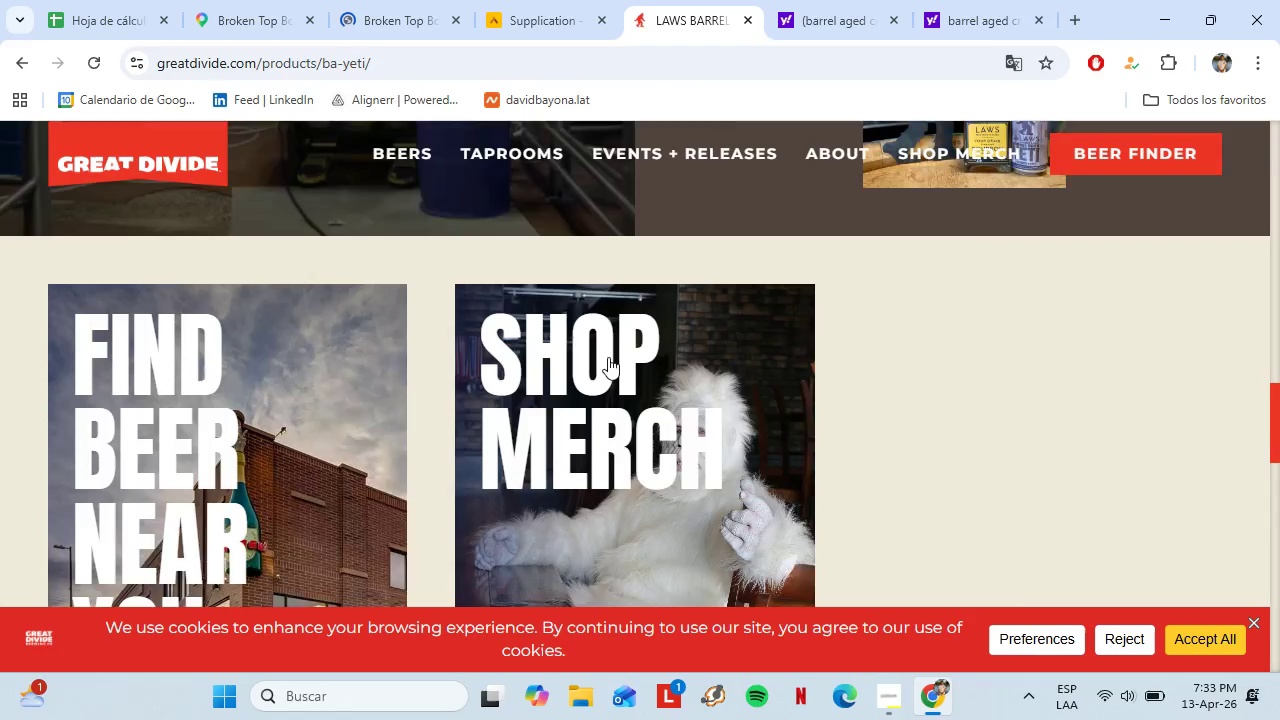 
scroll: coordinate [663, 307], scroll_direction: up, amount: 6.0
 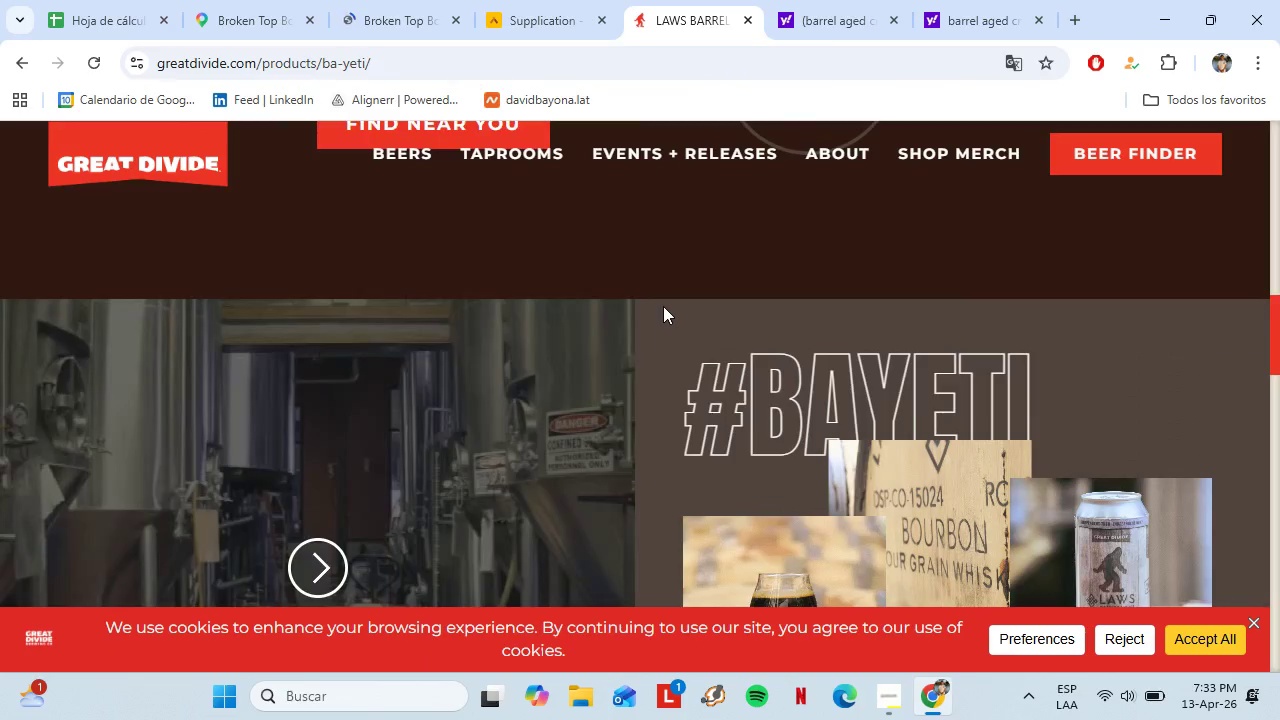 
scroll: coordinate [663, 306], scroll_direction: down, amount: 1.0
 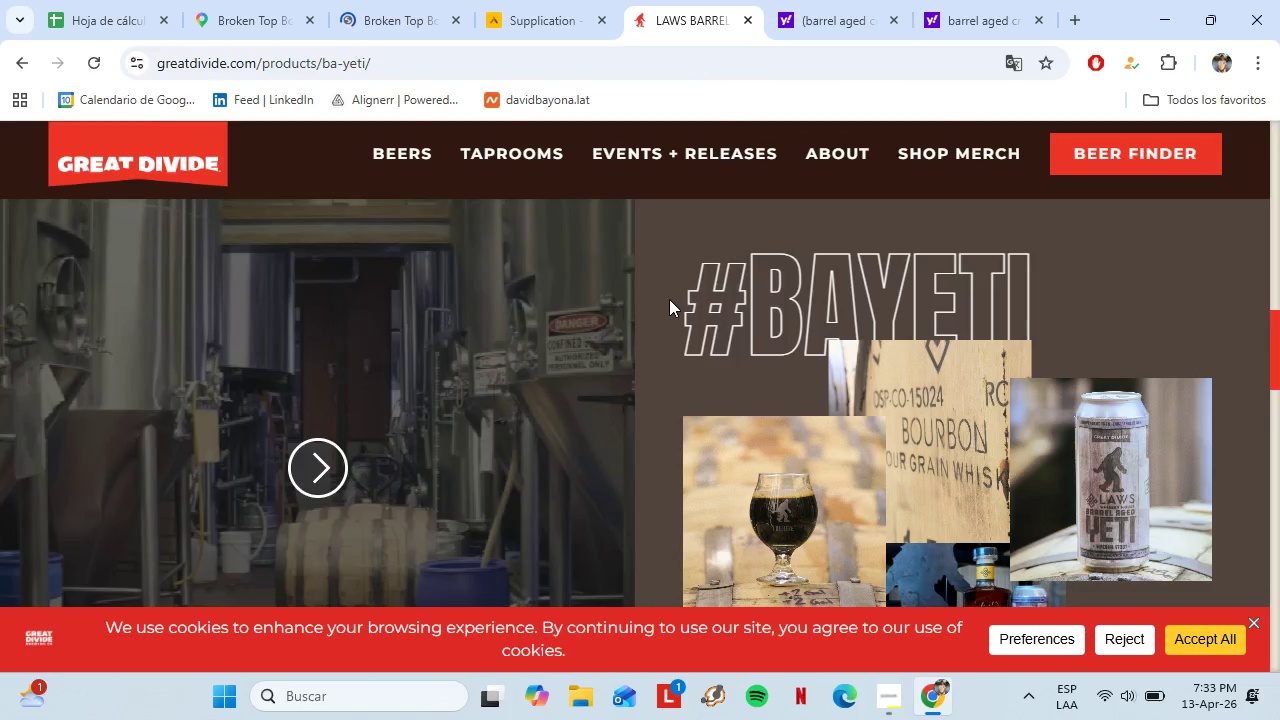 
scroll: coordinate [674, 313], scroll_direction: up, amount: 13.0
 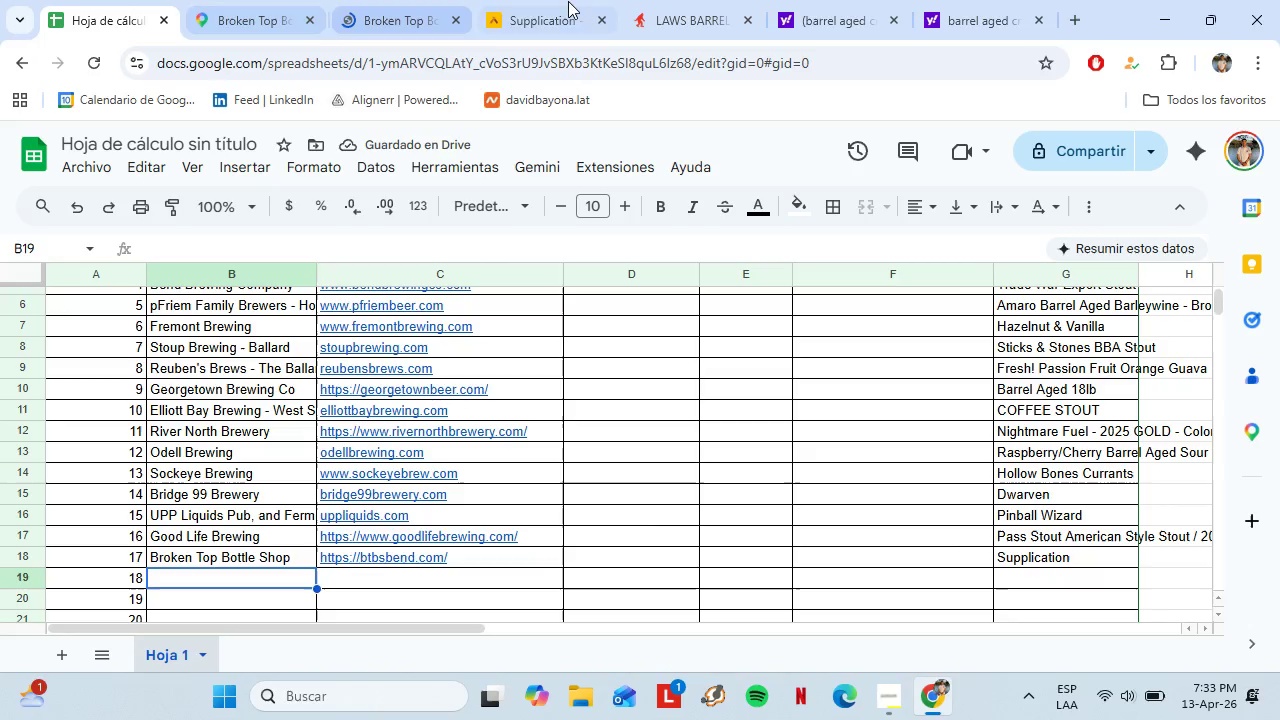 
left_click([373, 573])
 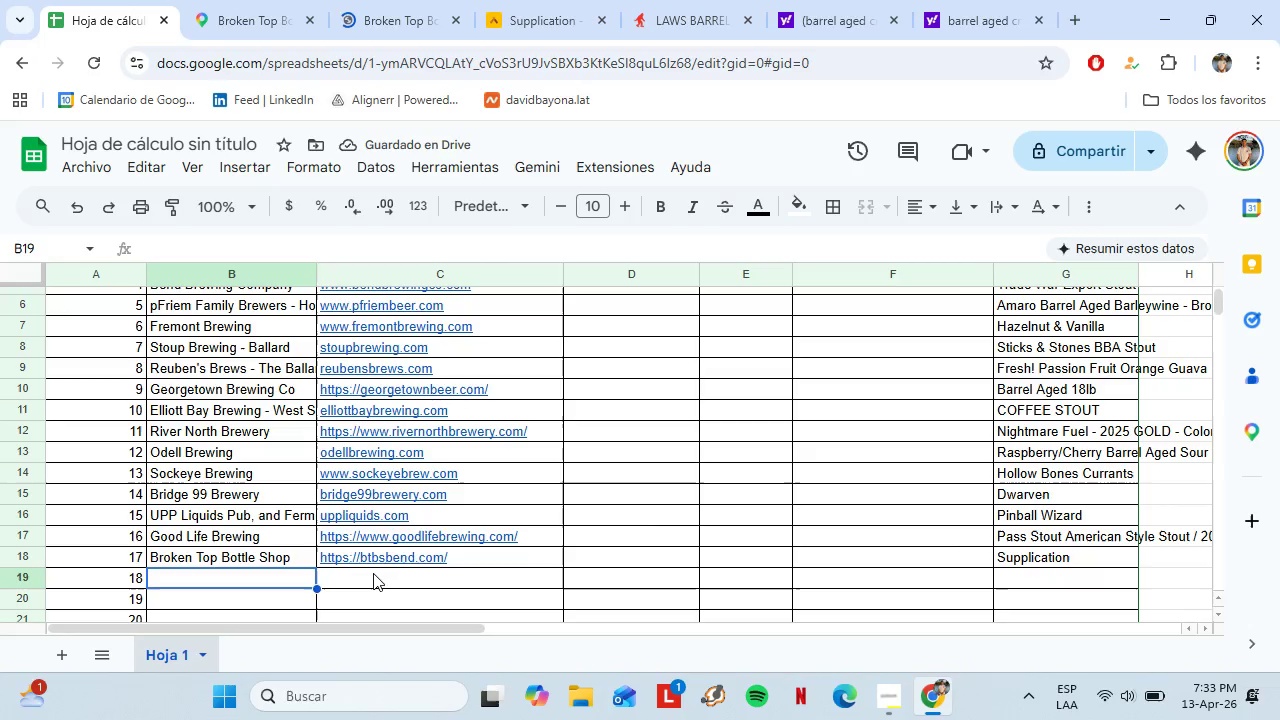 
hold_key(key=ControlLeft, duration=0.67)
 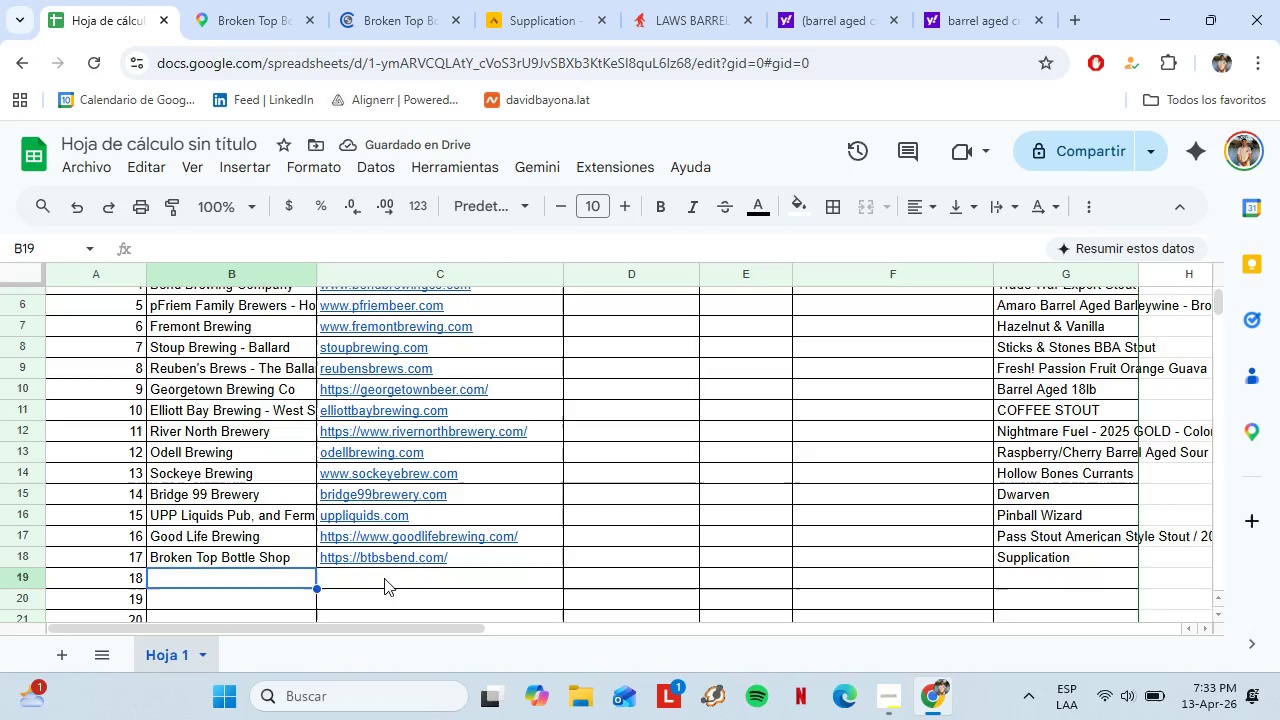 
hold_key(key=ShiftLeft, duration=0.62)
 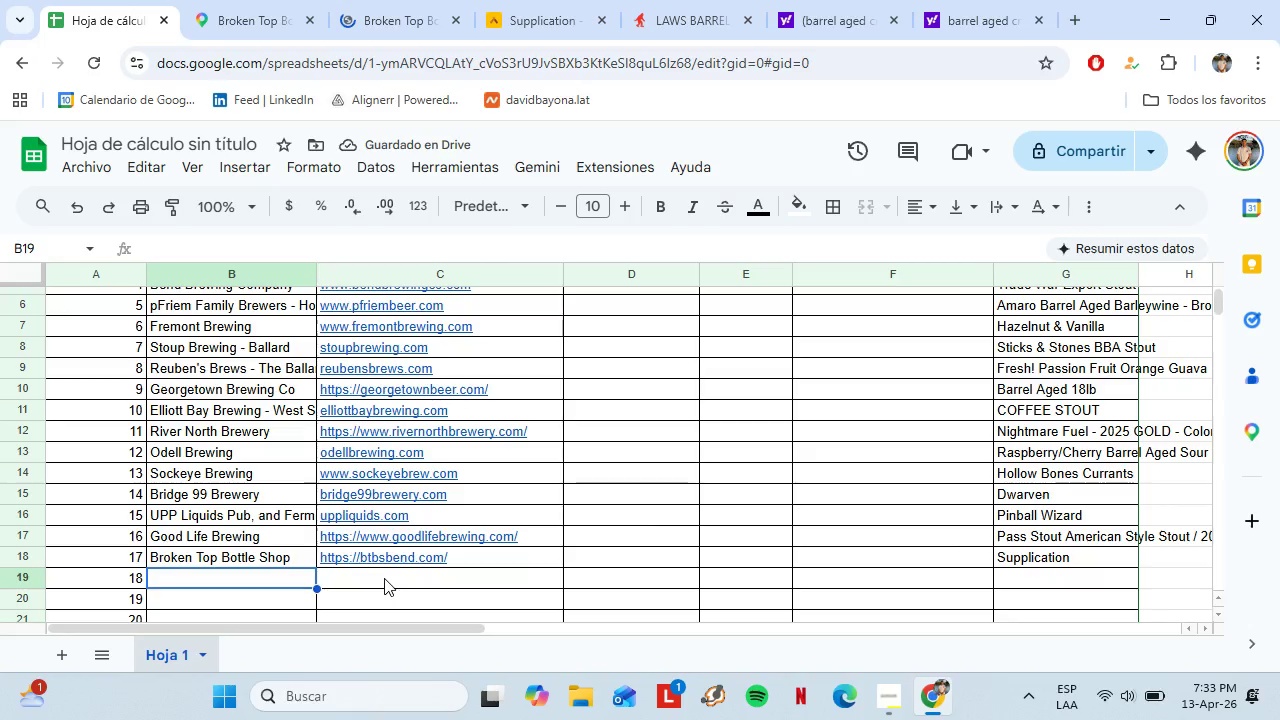 
left_click([384, 578])
 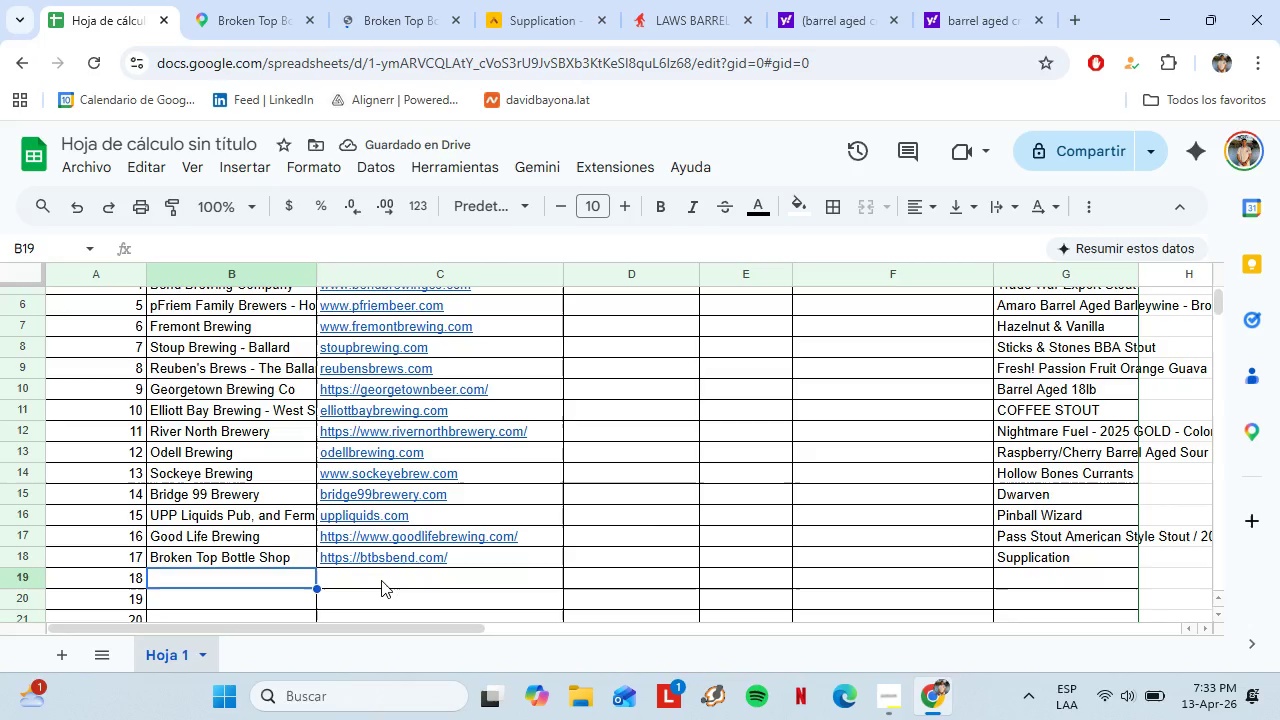 
double_click([381, 580])
 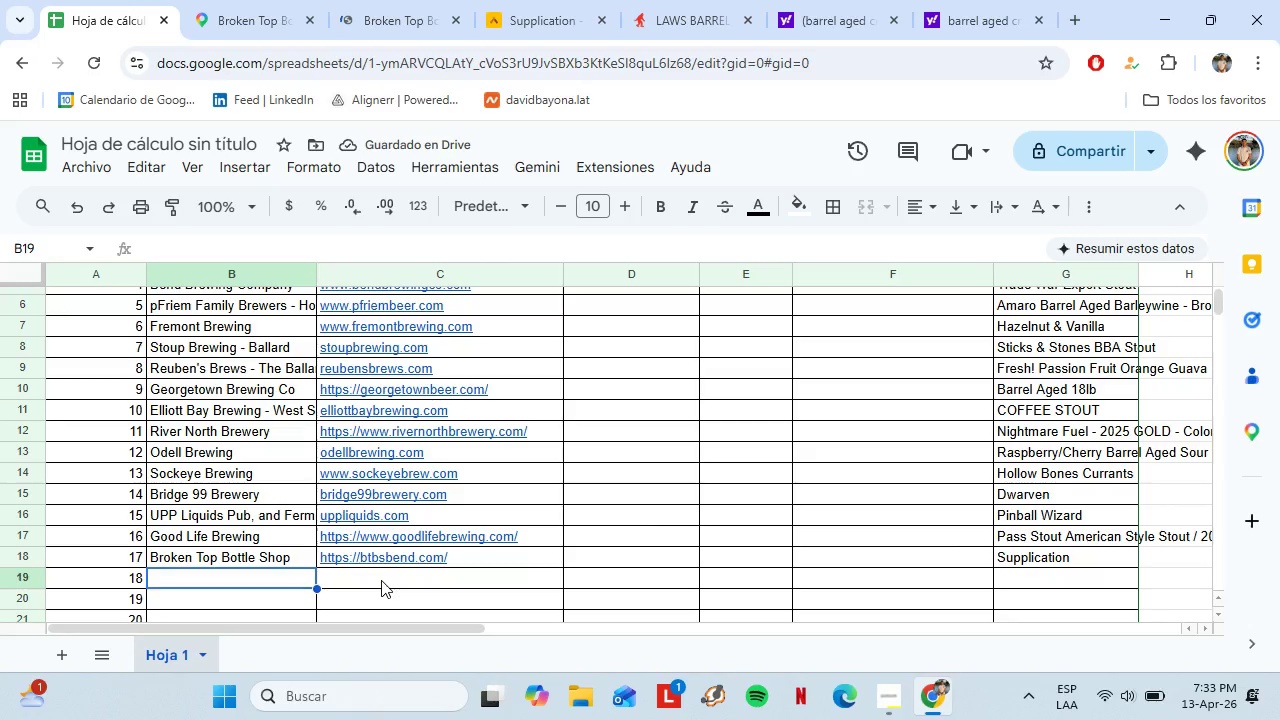 
triple_click([381, 580])
 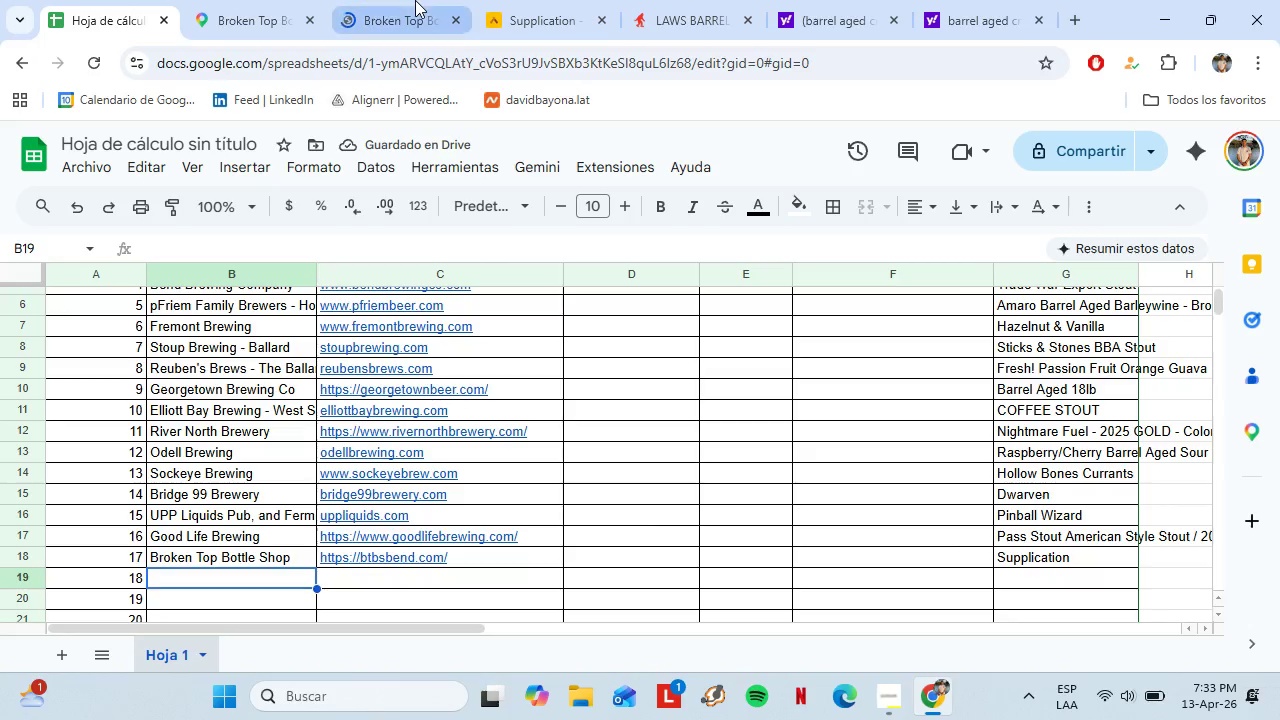 
triple_click([415, 0])
 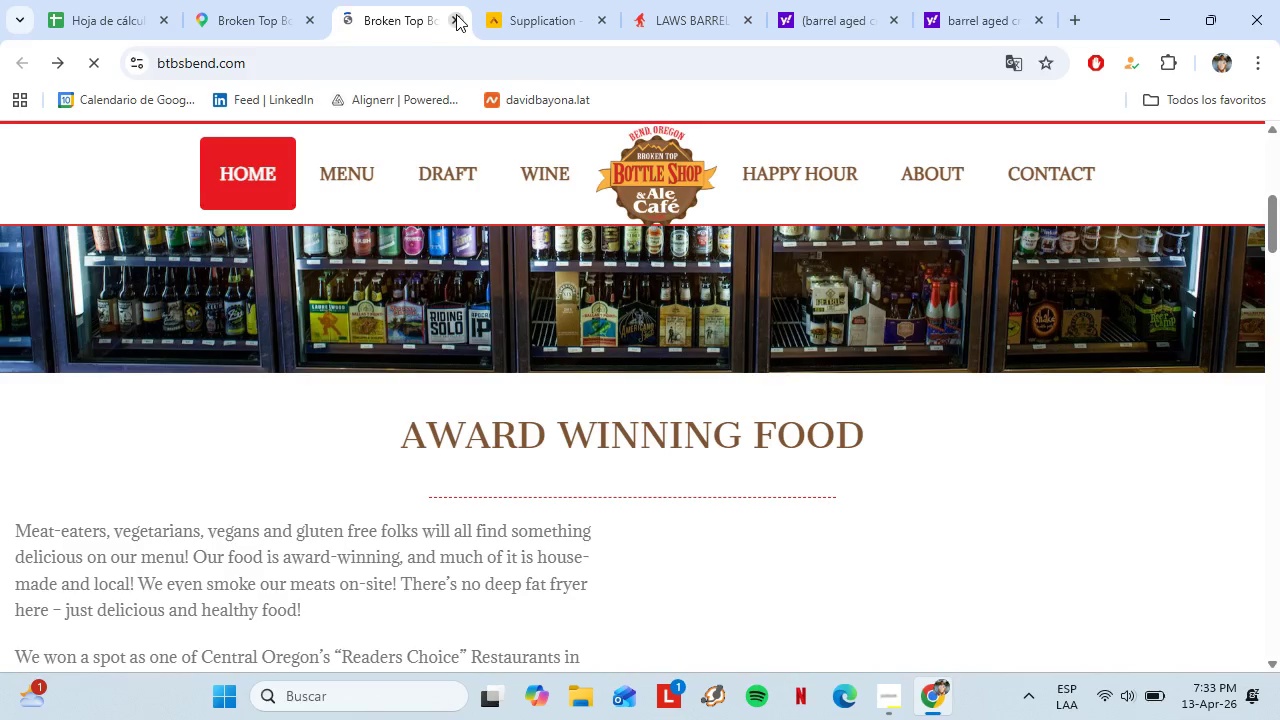 
left_click([457, 14])
 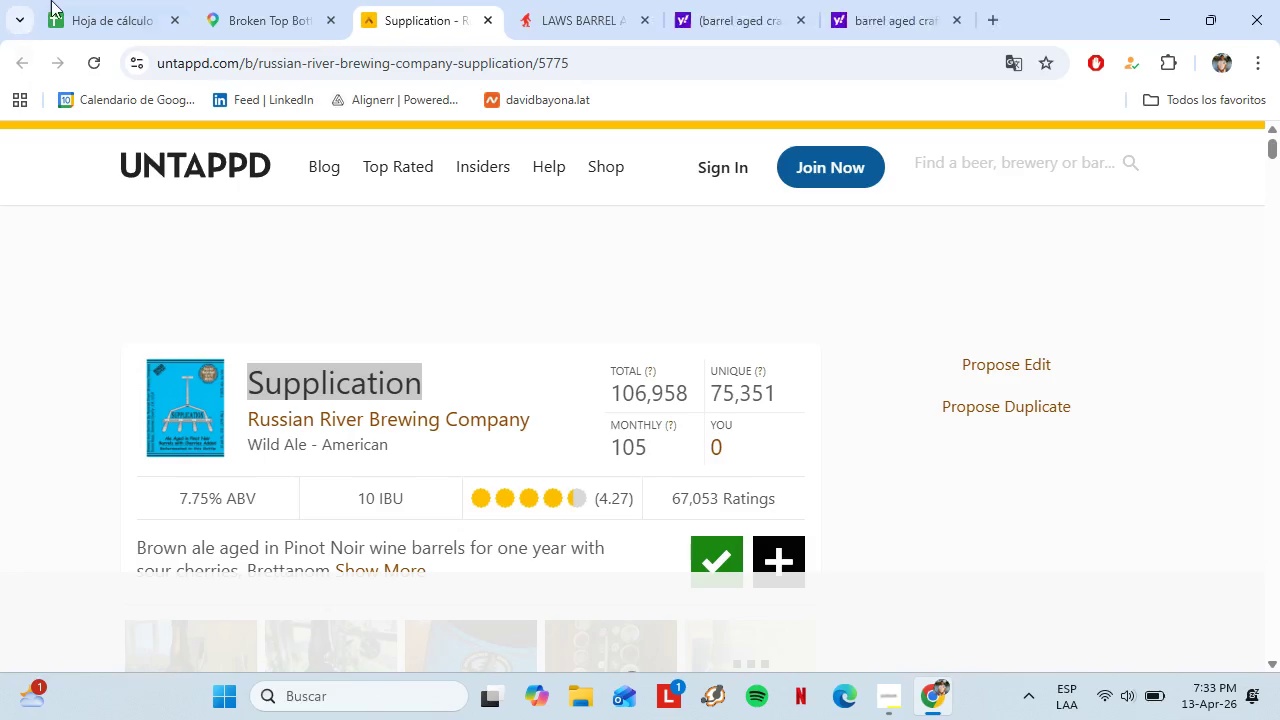 
left_click([54, 0])
 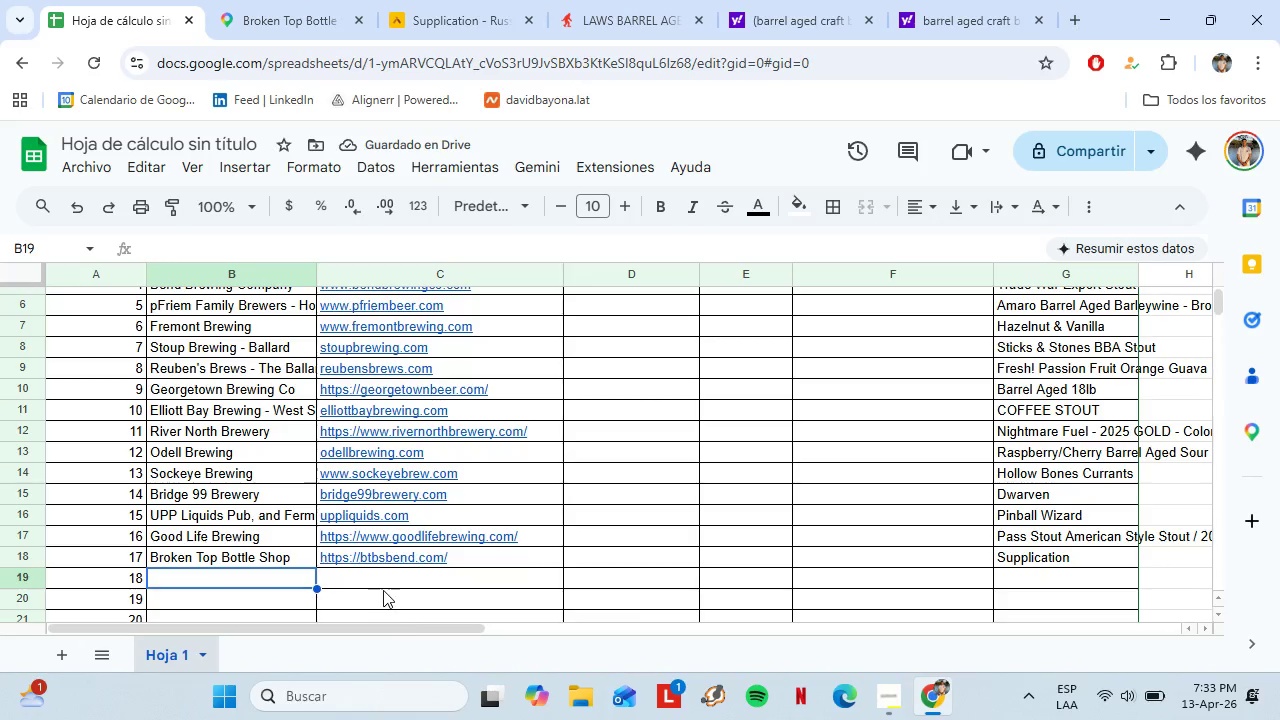 
left_click([382, 587])
 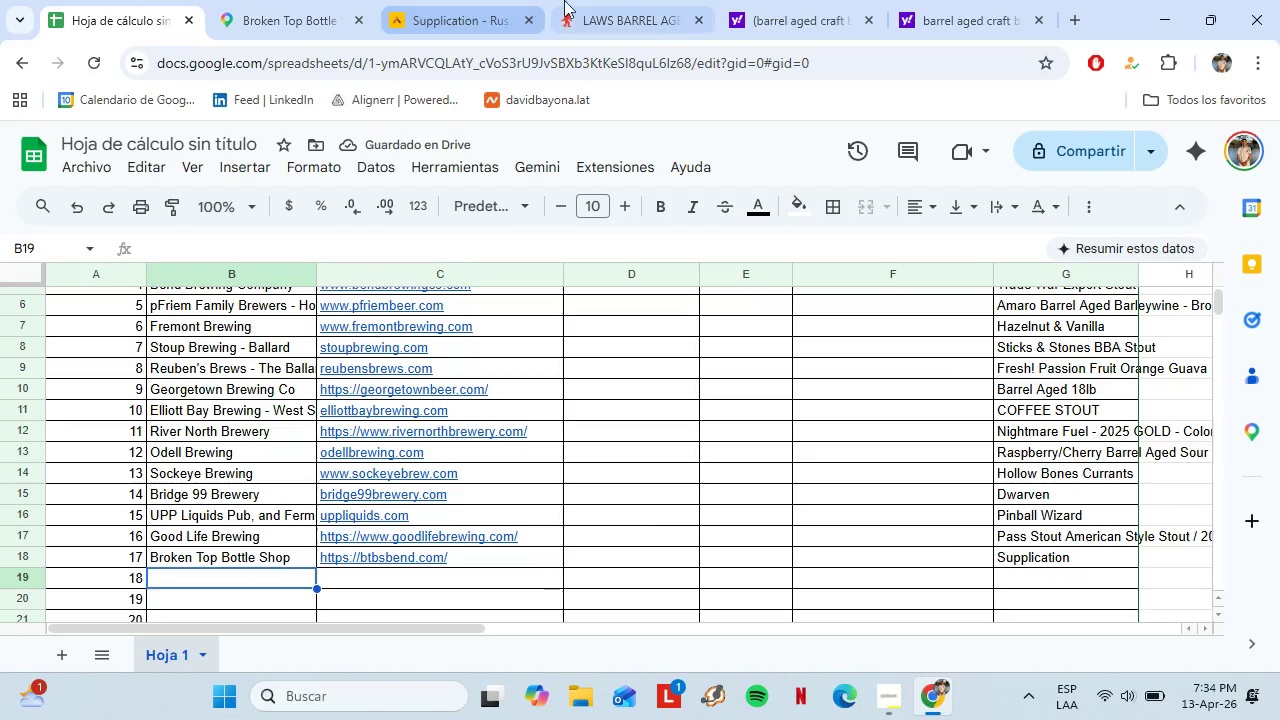 
left_click([567, 0])
 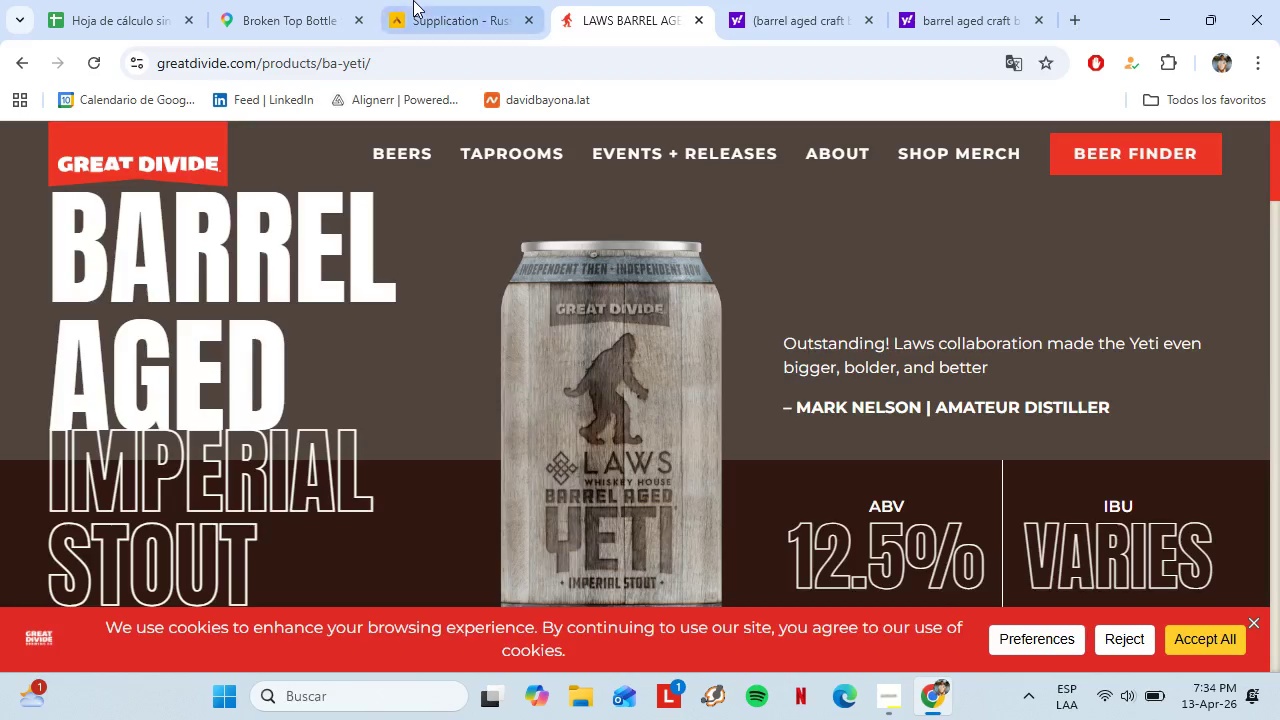 
left_click([413, 0])
 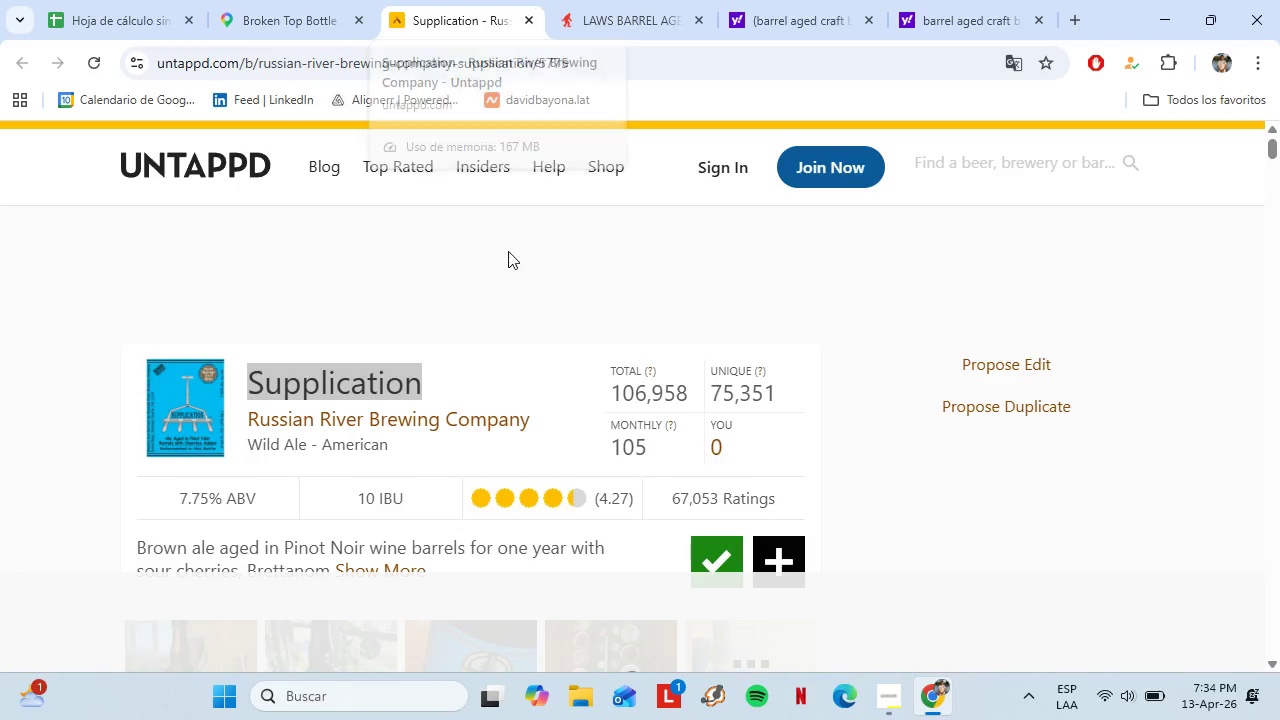 
left_click([123, 0])
 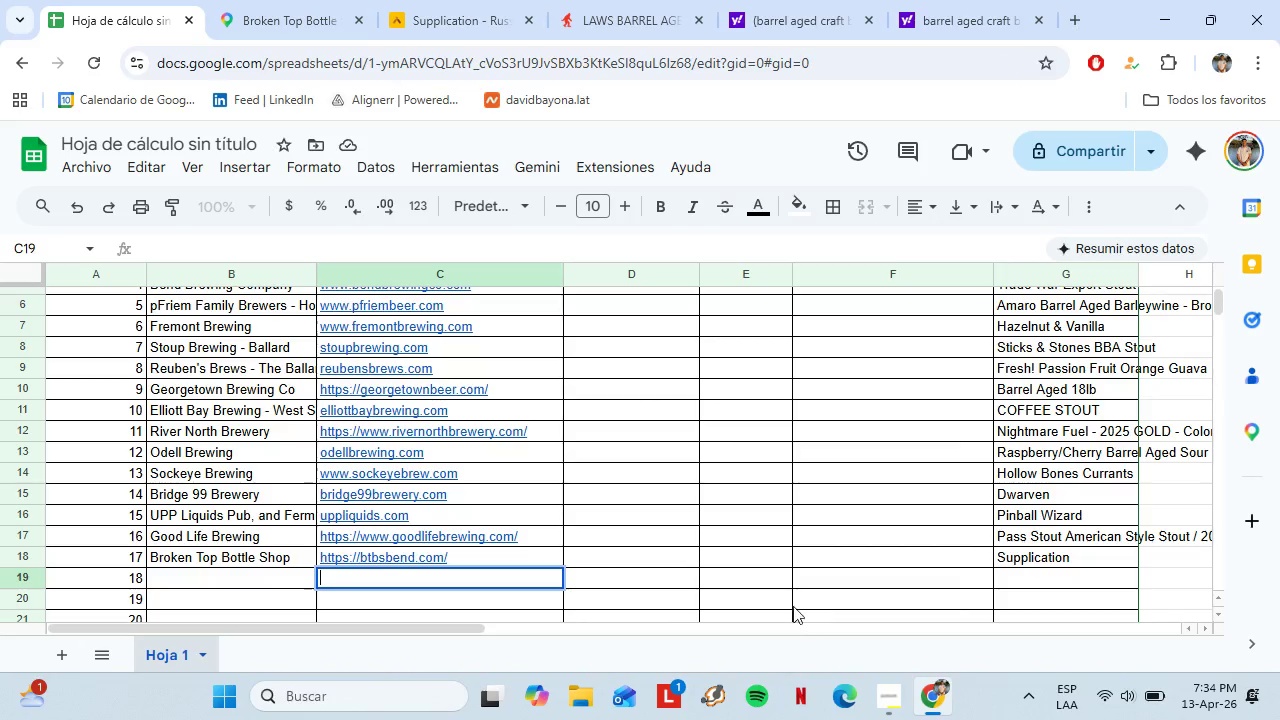 
scroll: coordinate [500, 401], scroll_direction: down, amount: 1.0
 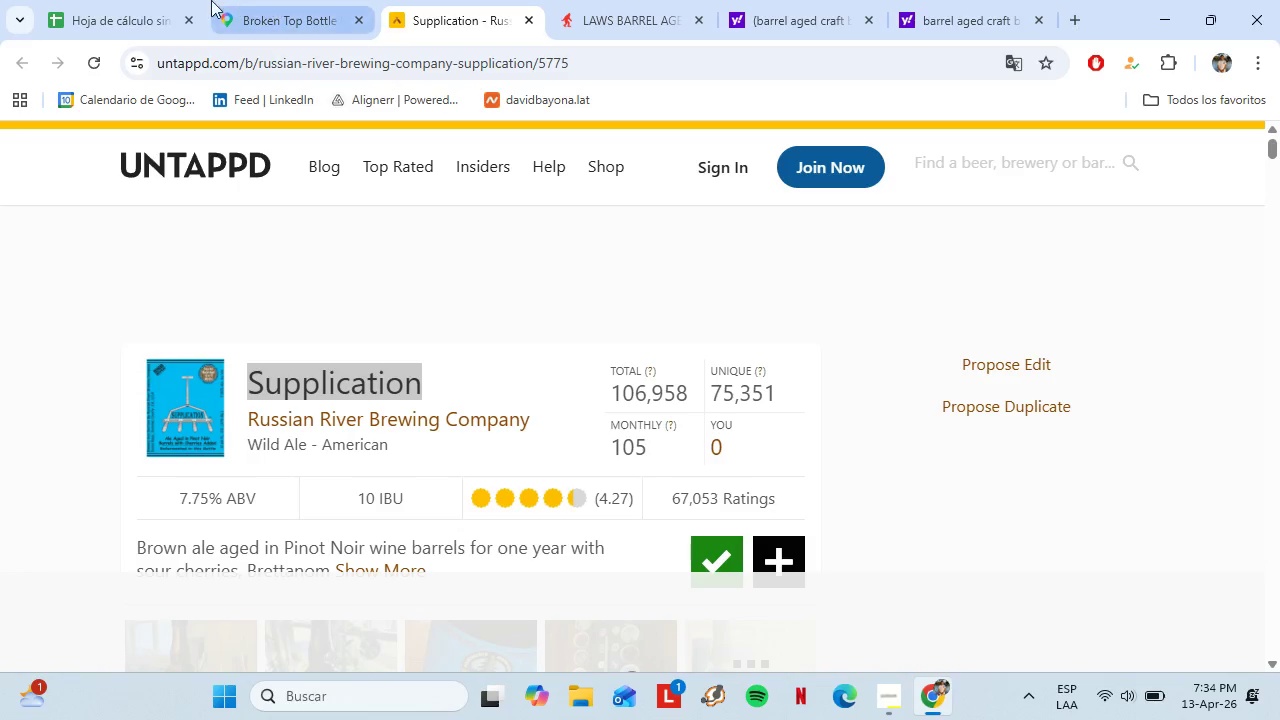 
left_click([464, 0])
 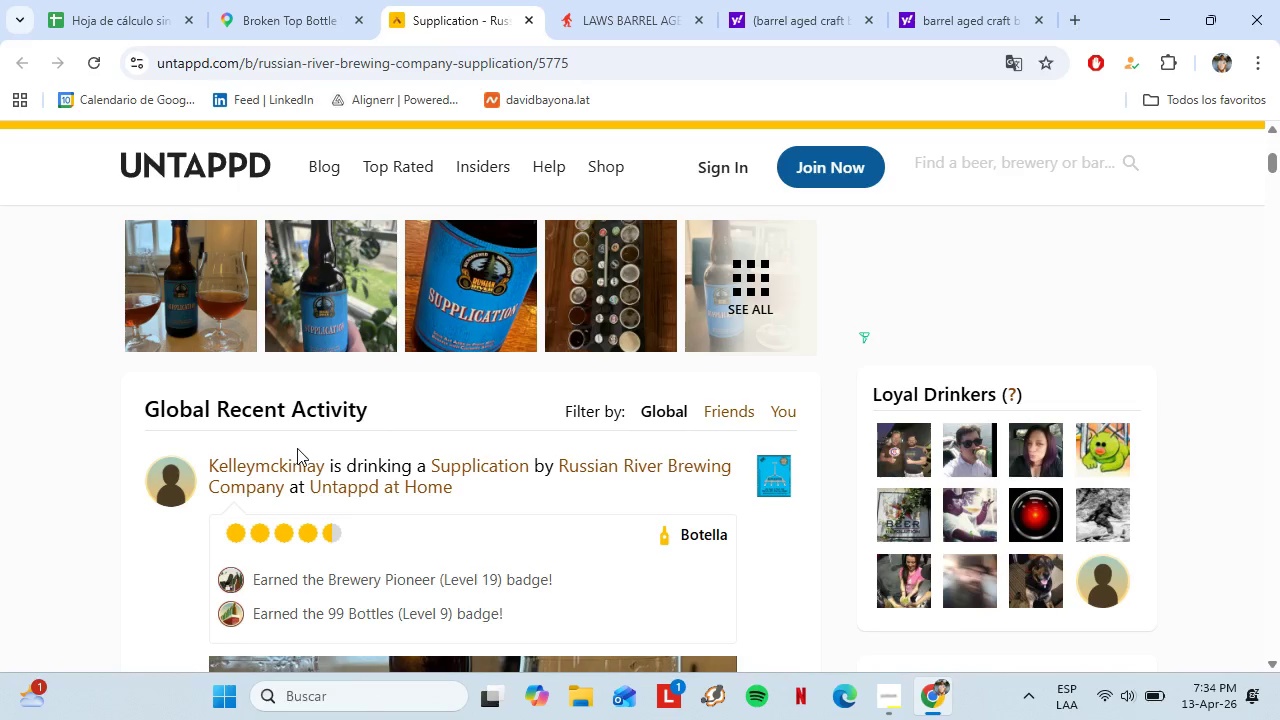 
scroll: coordinate [297, 448], scroll_direction: up, amount: 10.0
 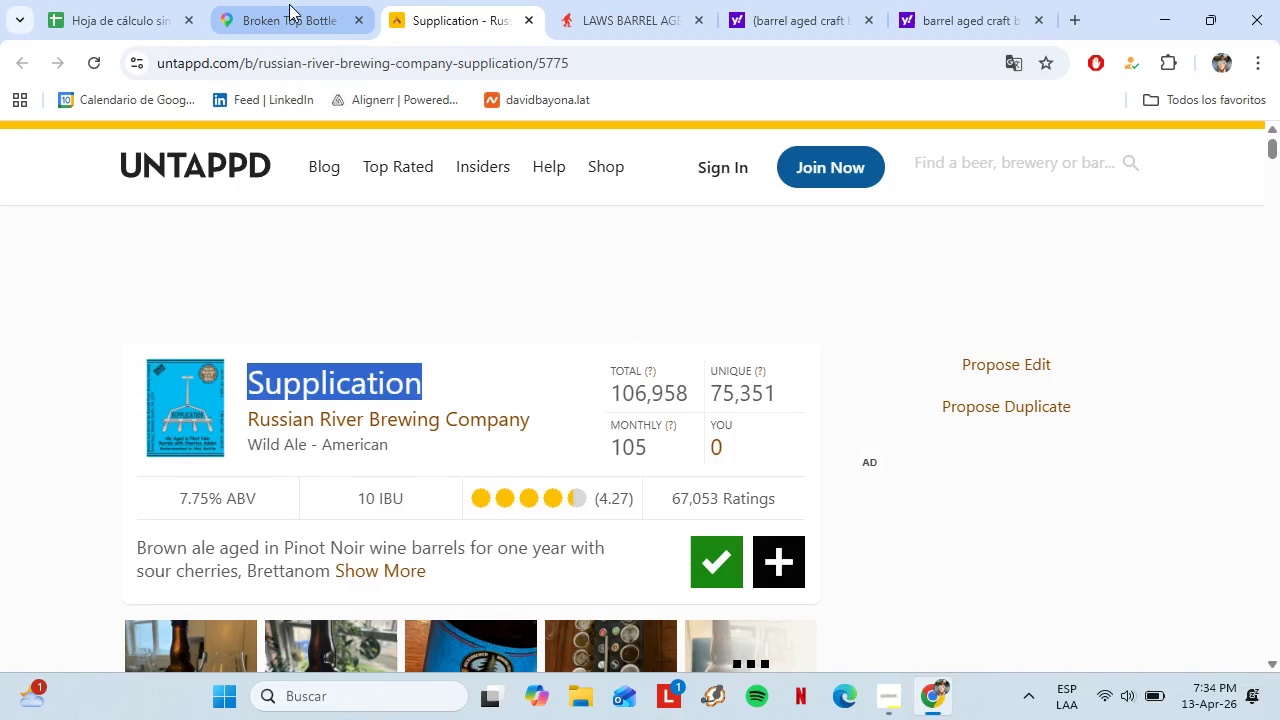 
scroll: coordinate [484, 402], scroll_direction: down, amount: 4.0
 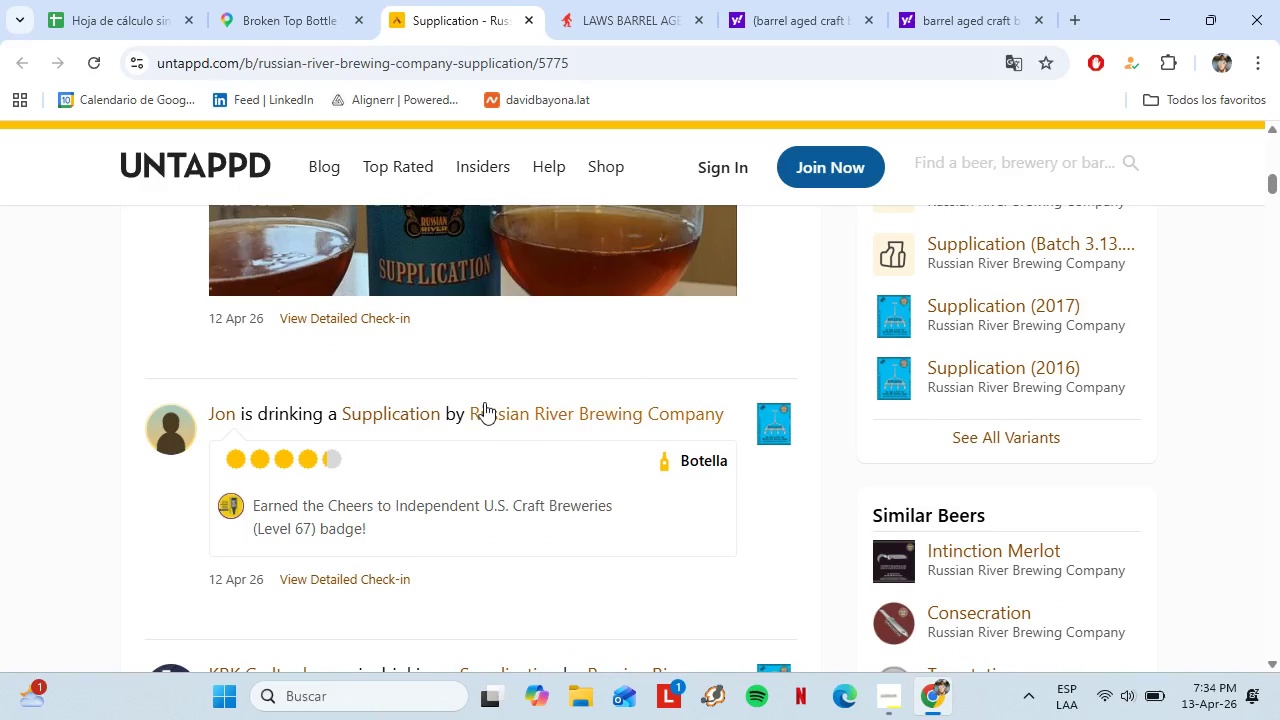 
scroll: coordinate [484, 402], scroll_direction: up, amount: 3.0
 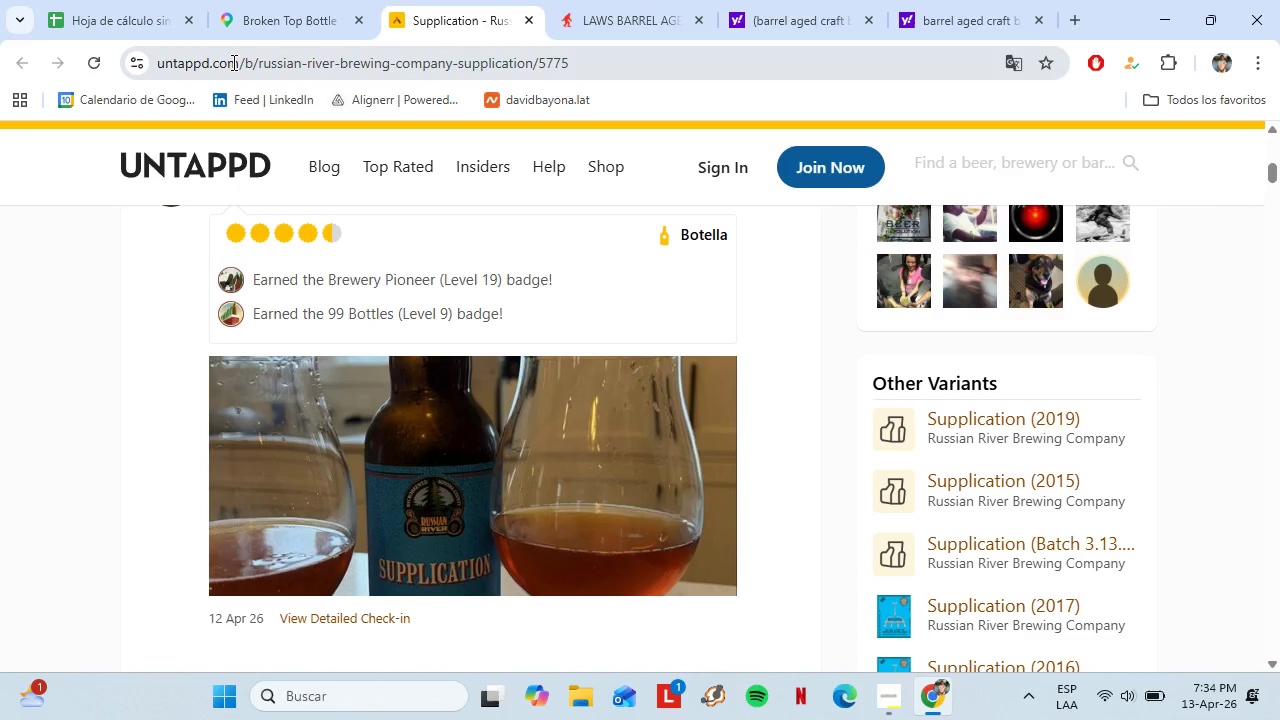 
left_click_drag(start_coordinate=[239, 68], to_coordinate=[598, 83])
 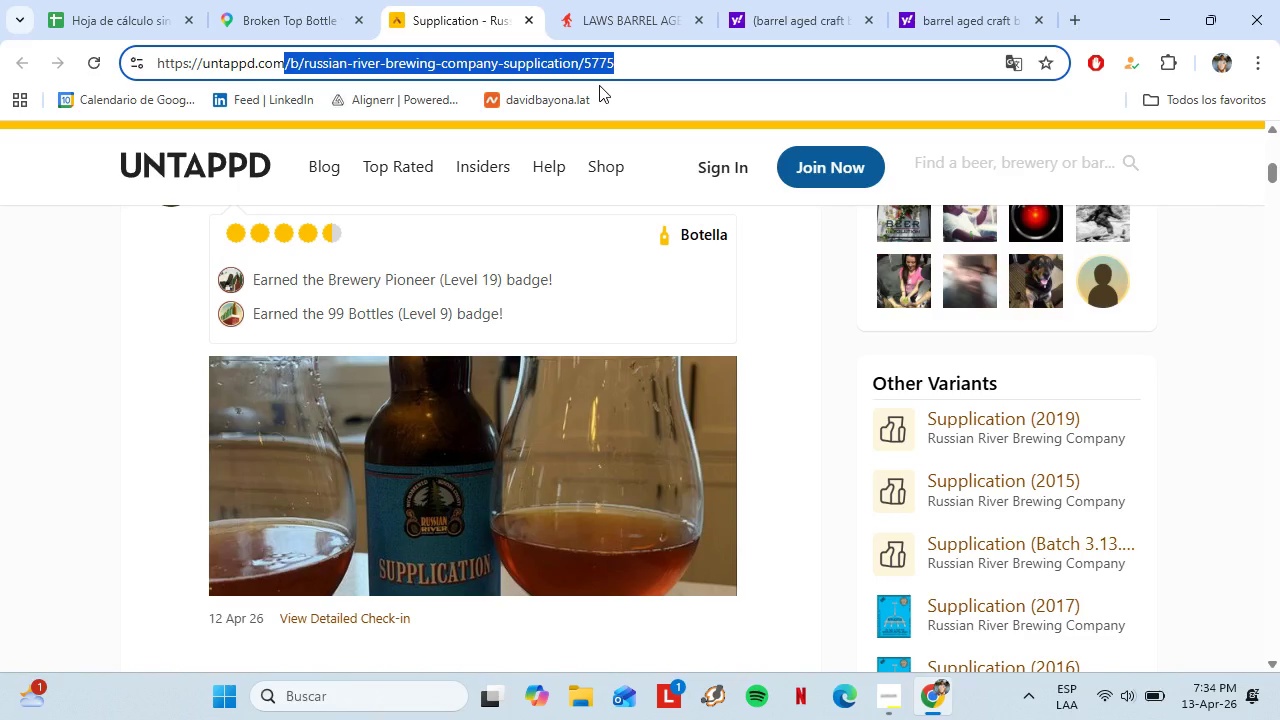 
key(Backspace)
 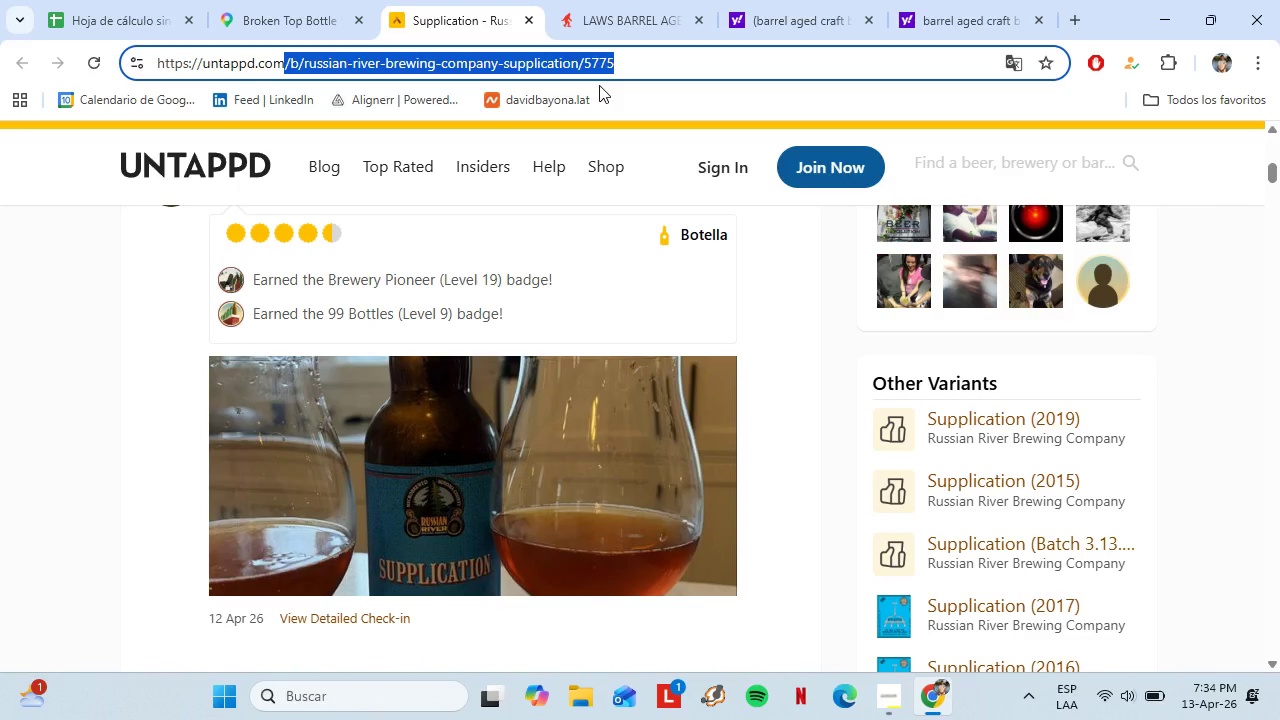 
key(Enter)
 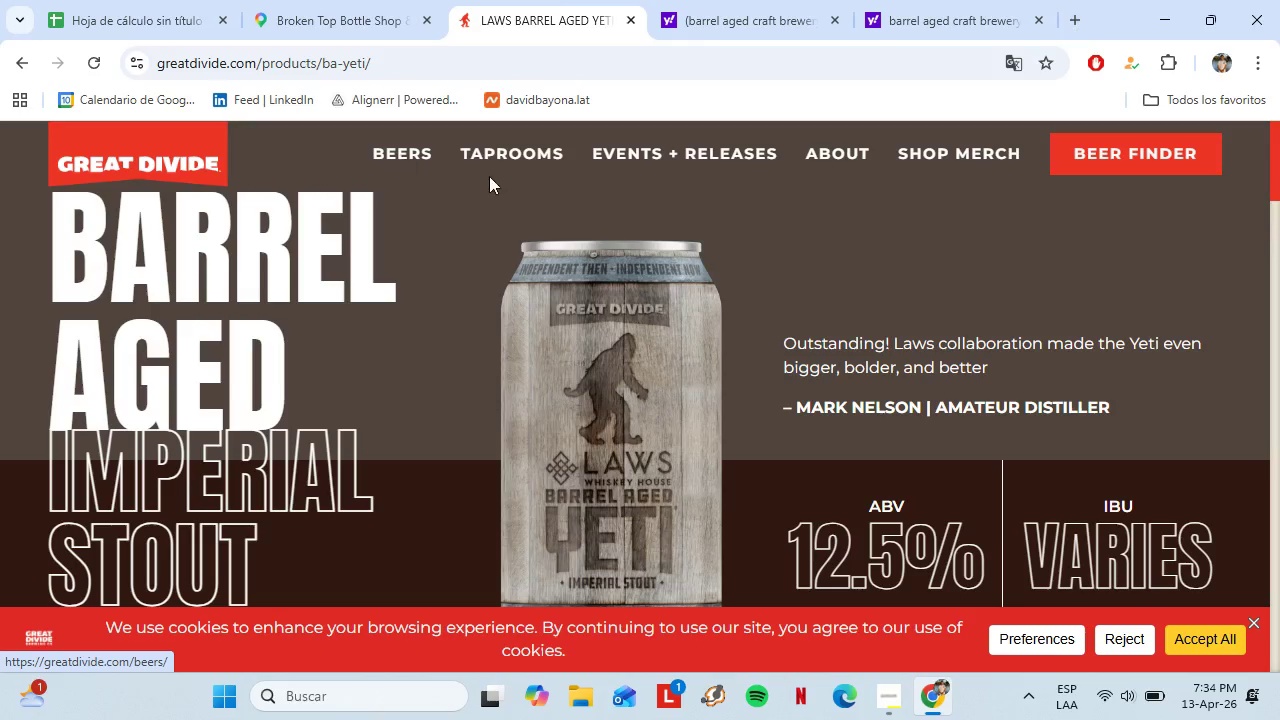 
wait(7.75)
 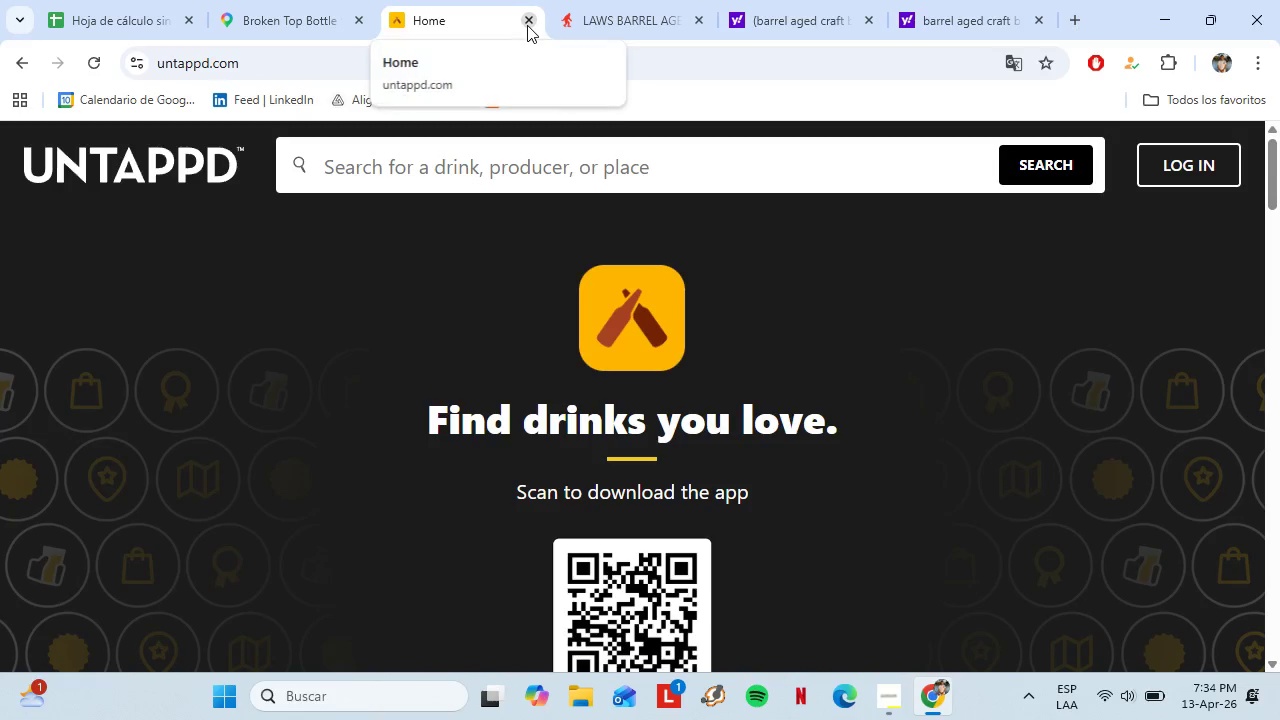 
left_click_drag(start_coordinate=[255, 63], to_coordinate=[156, 55])
 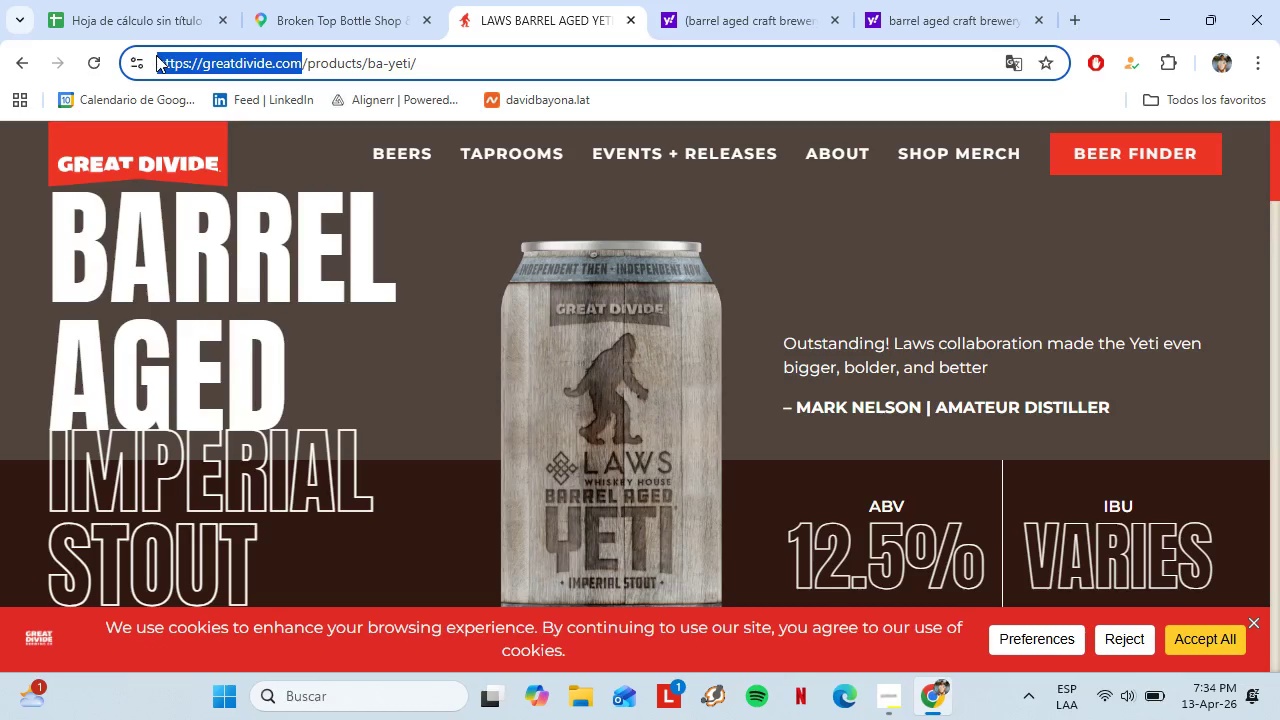 
key(Control+C)
 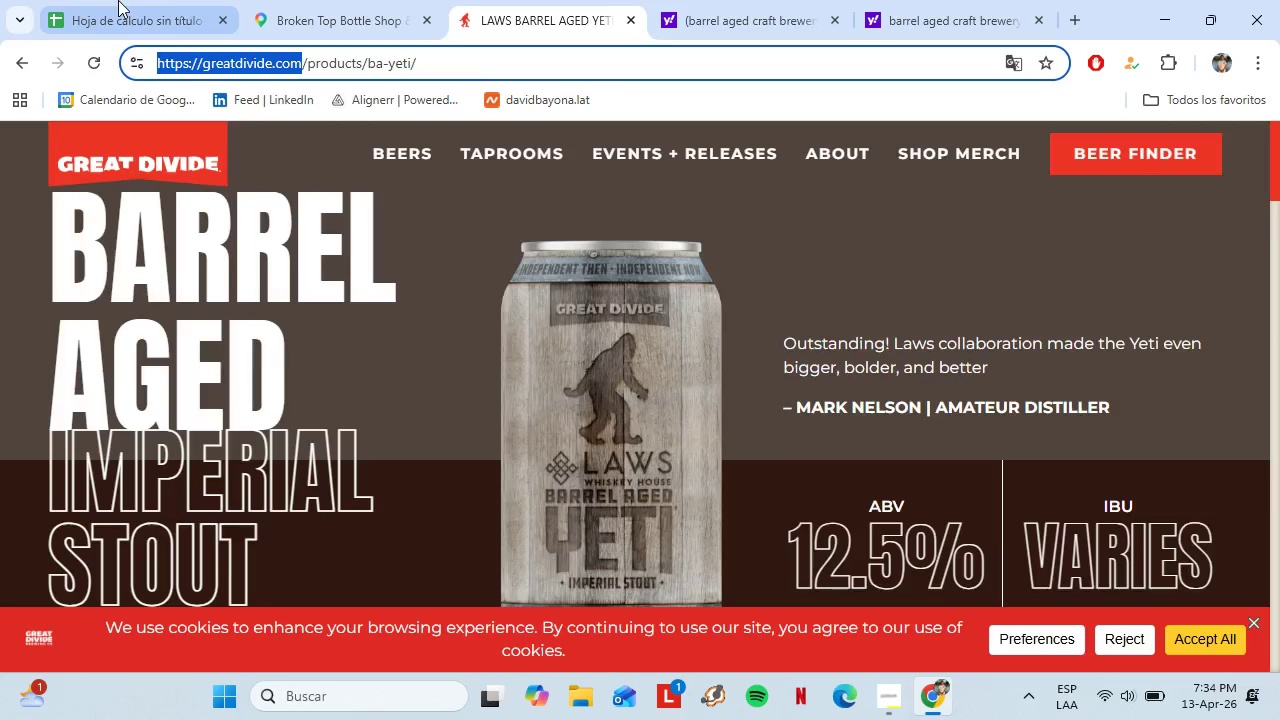 
left_click([118, 0])
 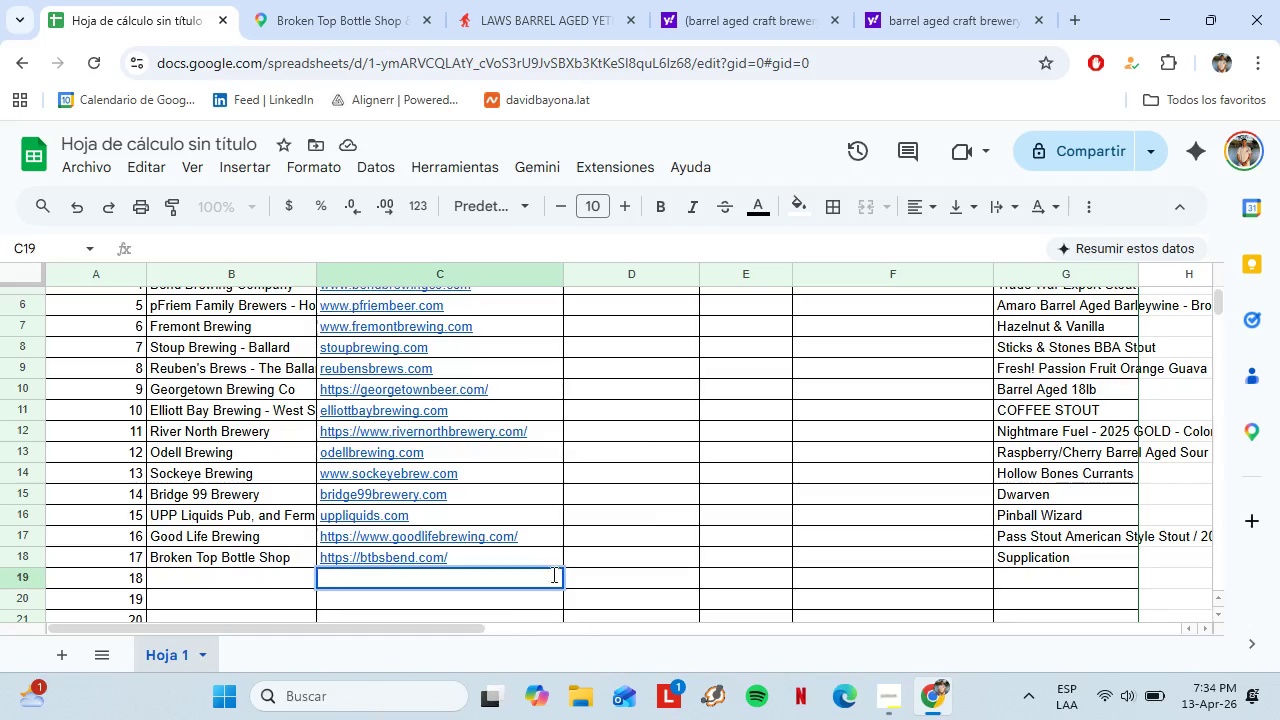 
key(Control+Shift+V)
 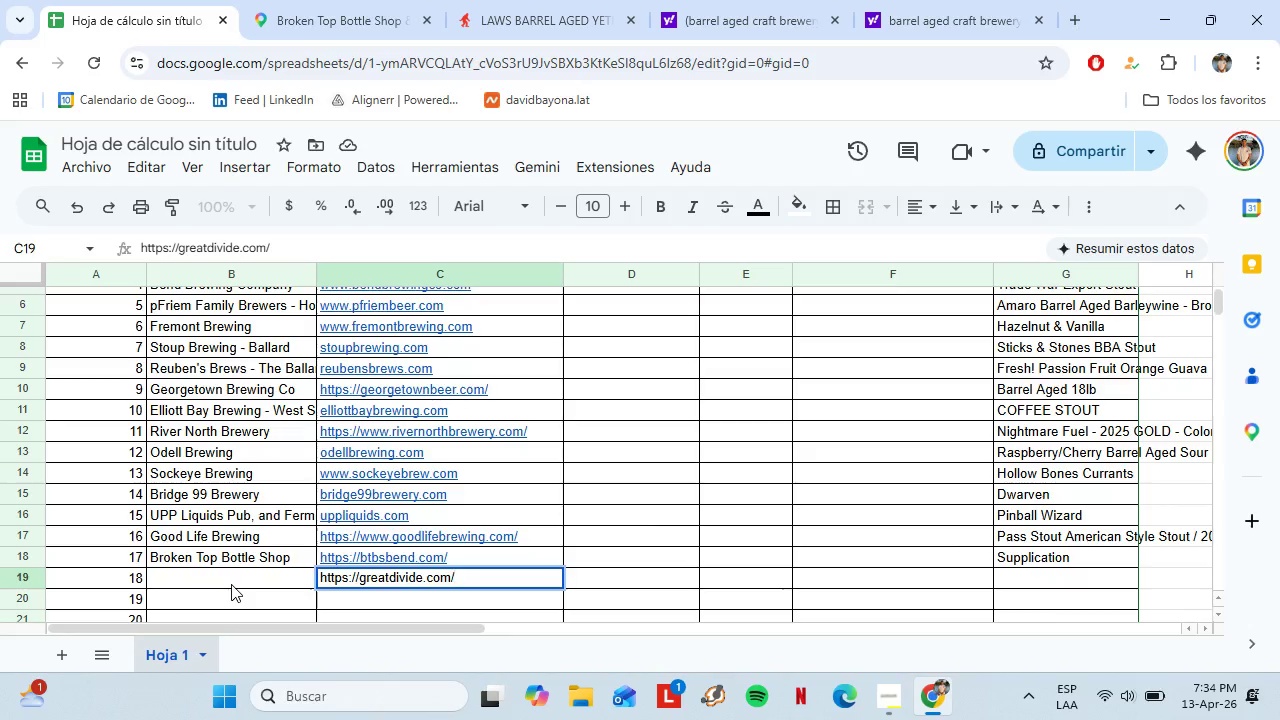 
left_click([231, 584])
 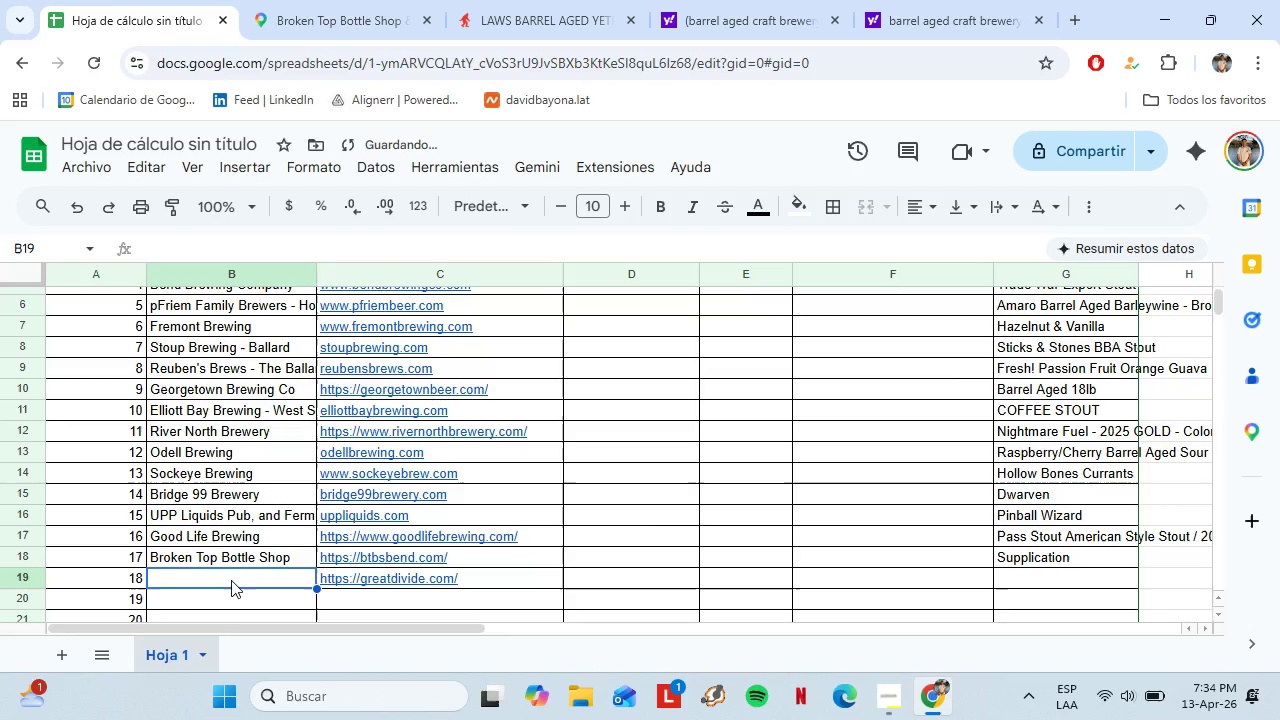 
type(Great Divide)
 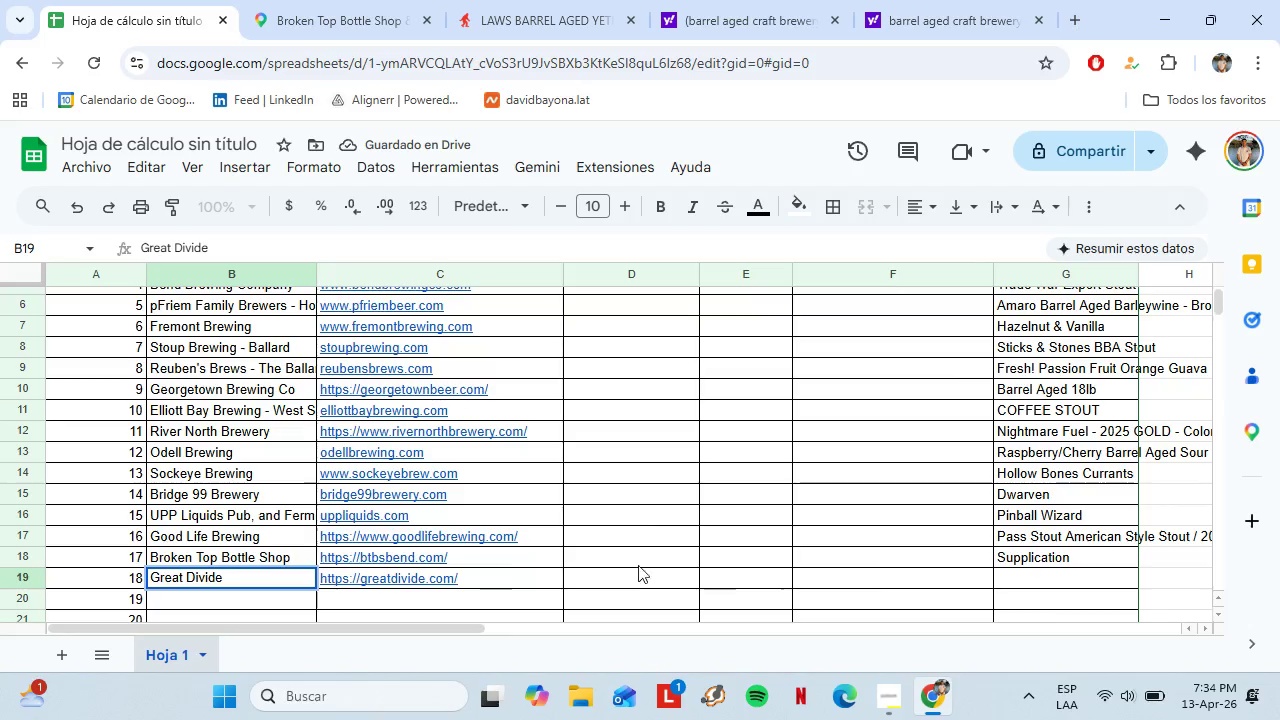 
left_click([1056, 585])
 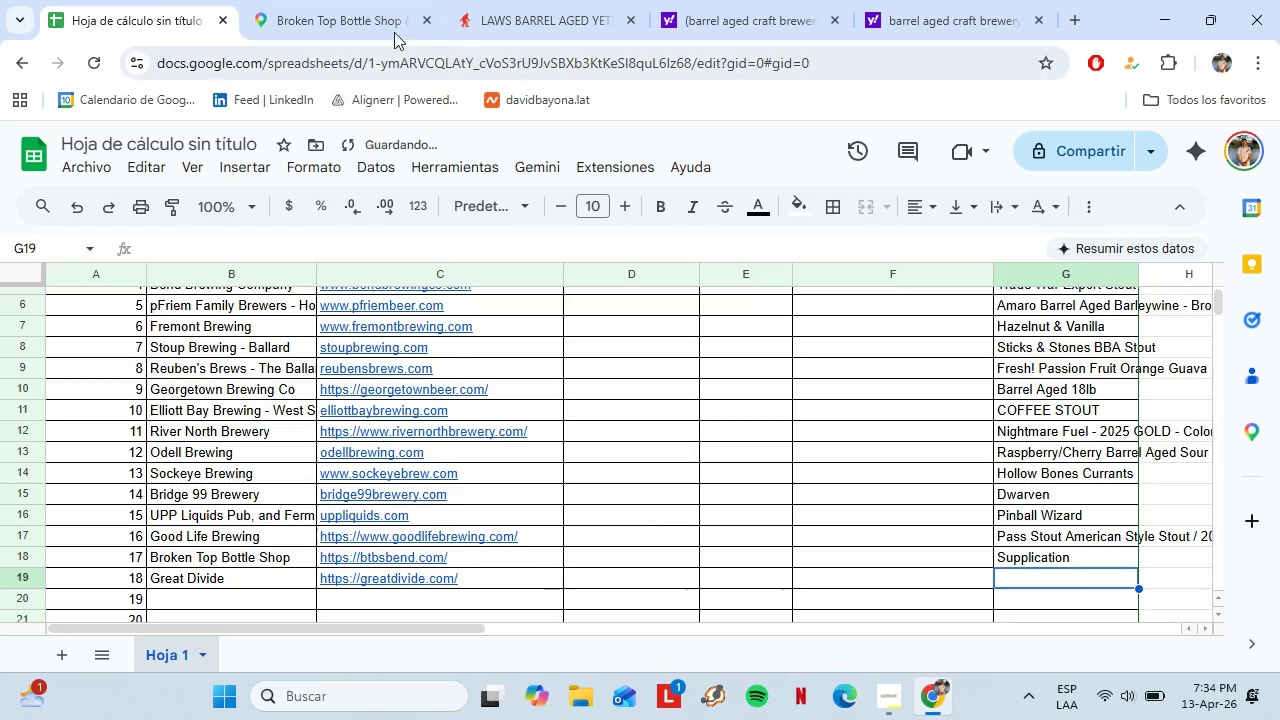 
left_click([388, 28])
 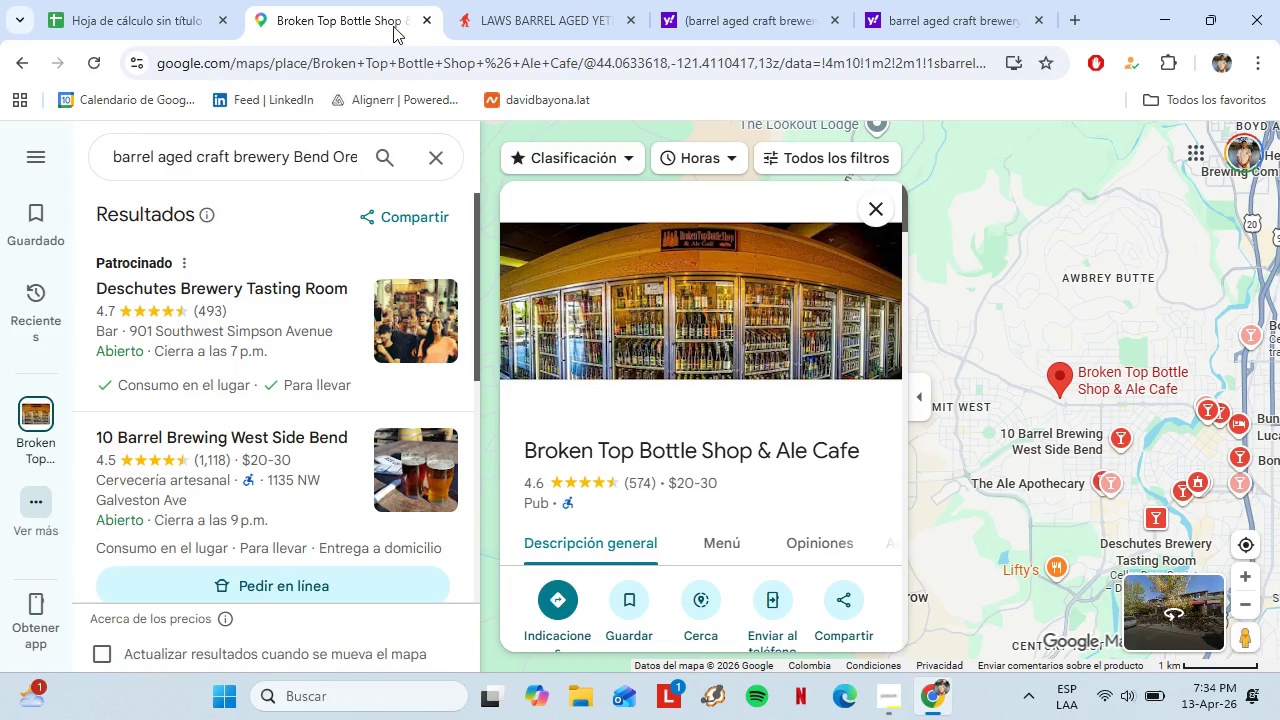 
wait(6.38)
 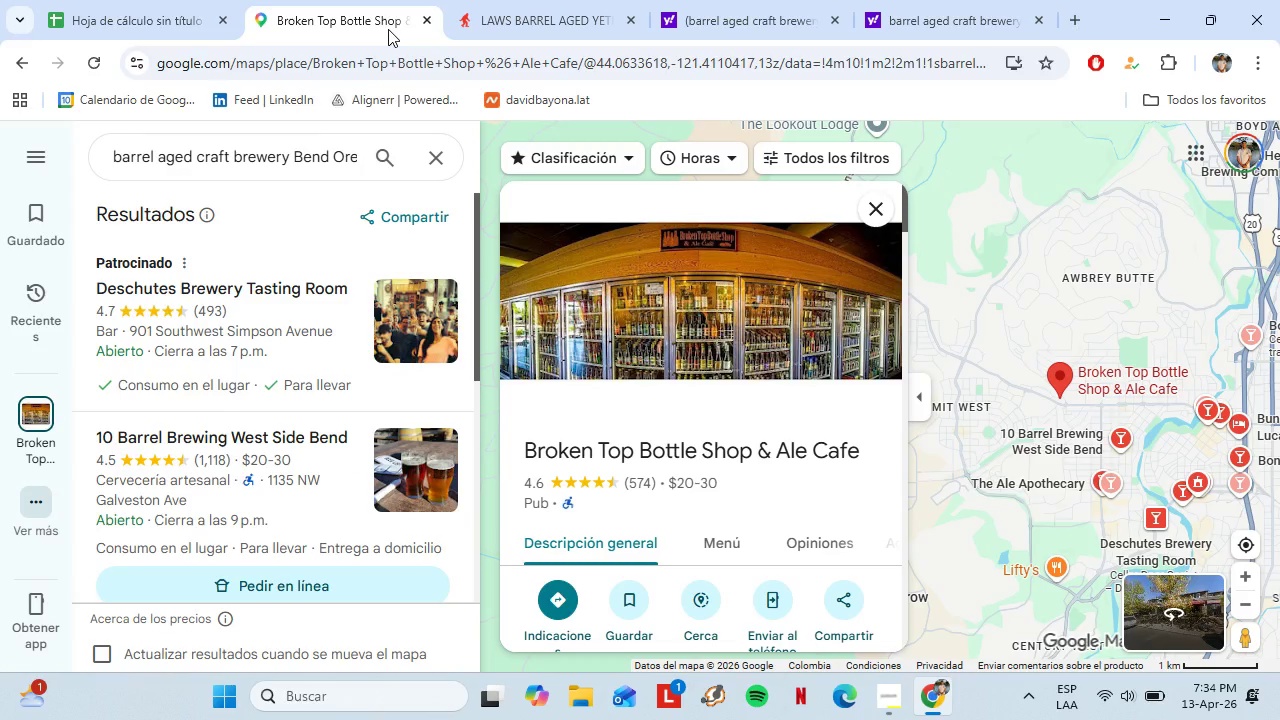 
left_click([511, 0])
 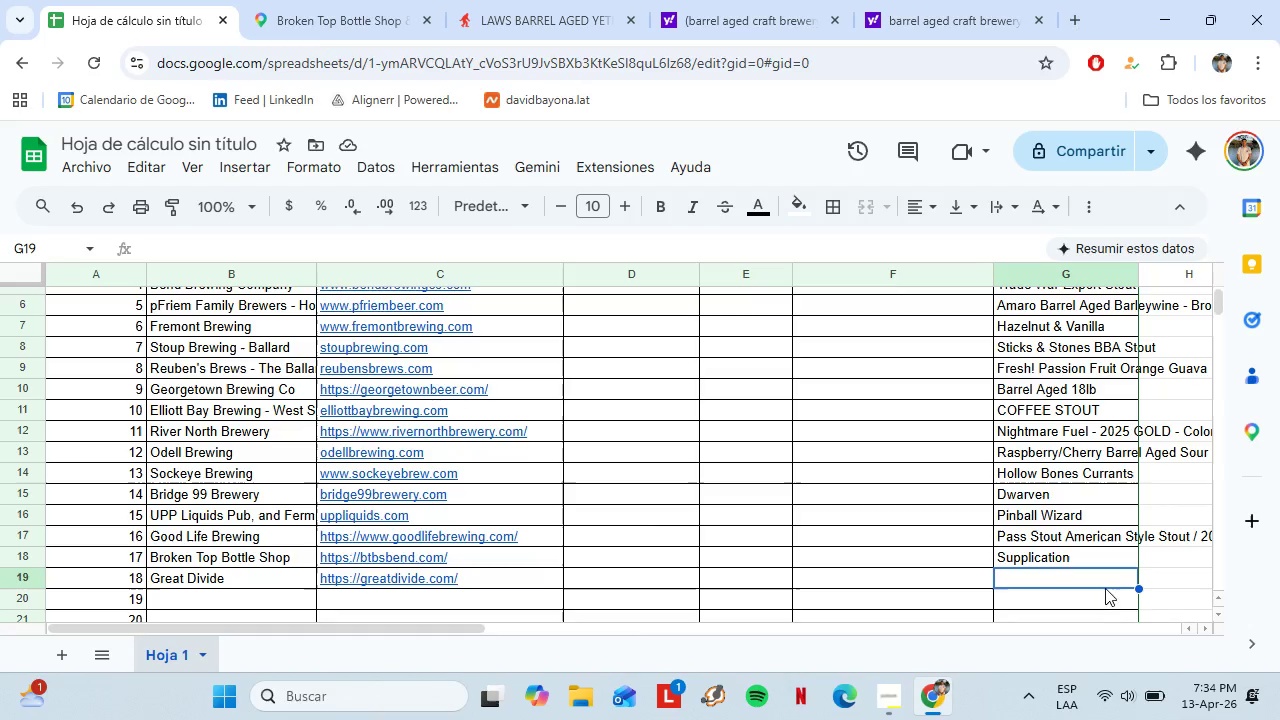 
type(Ba YEti)
 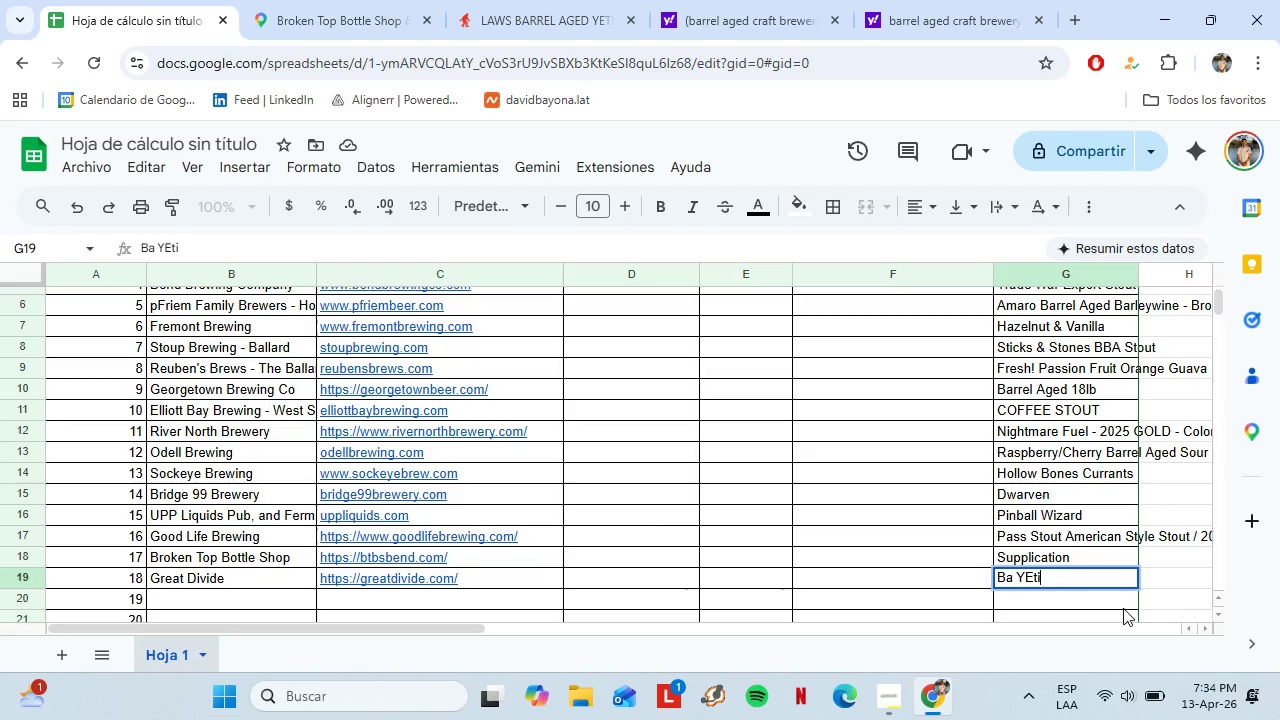 
key(ArrowLeft)
 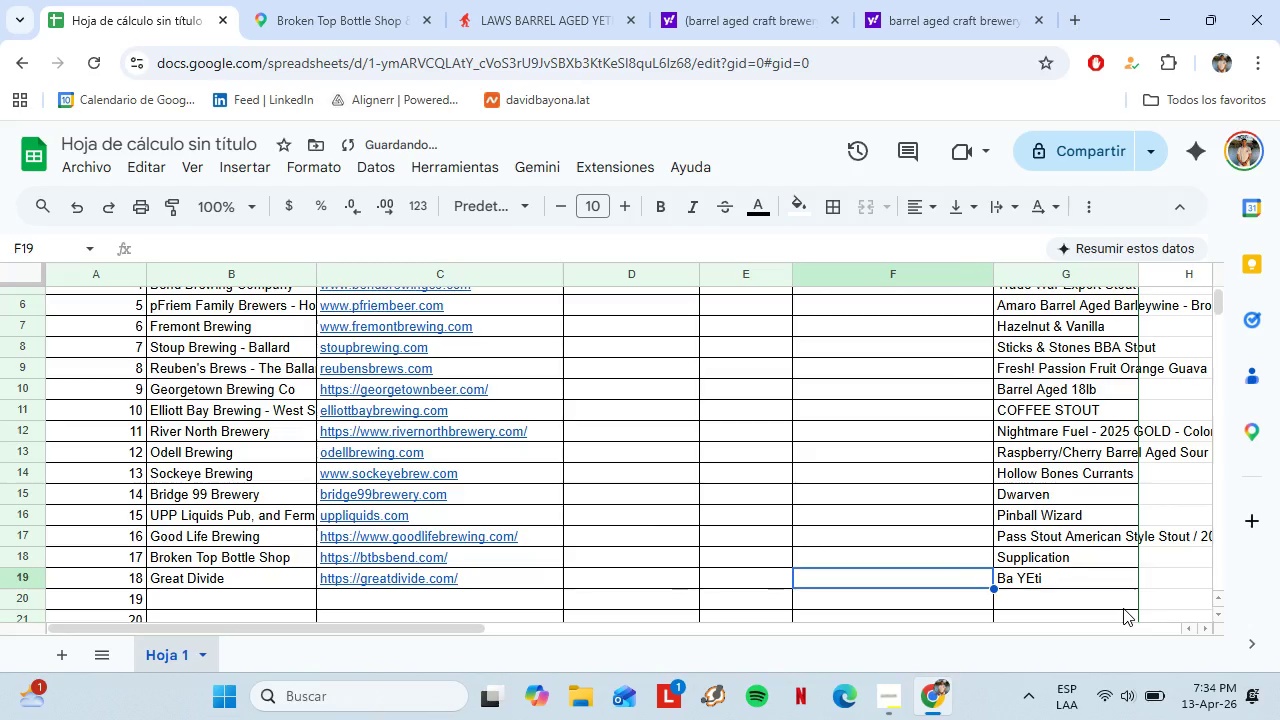 
key(ArrowRight)
 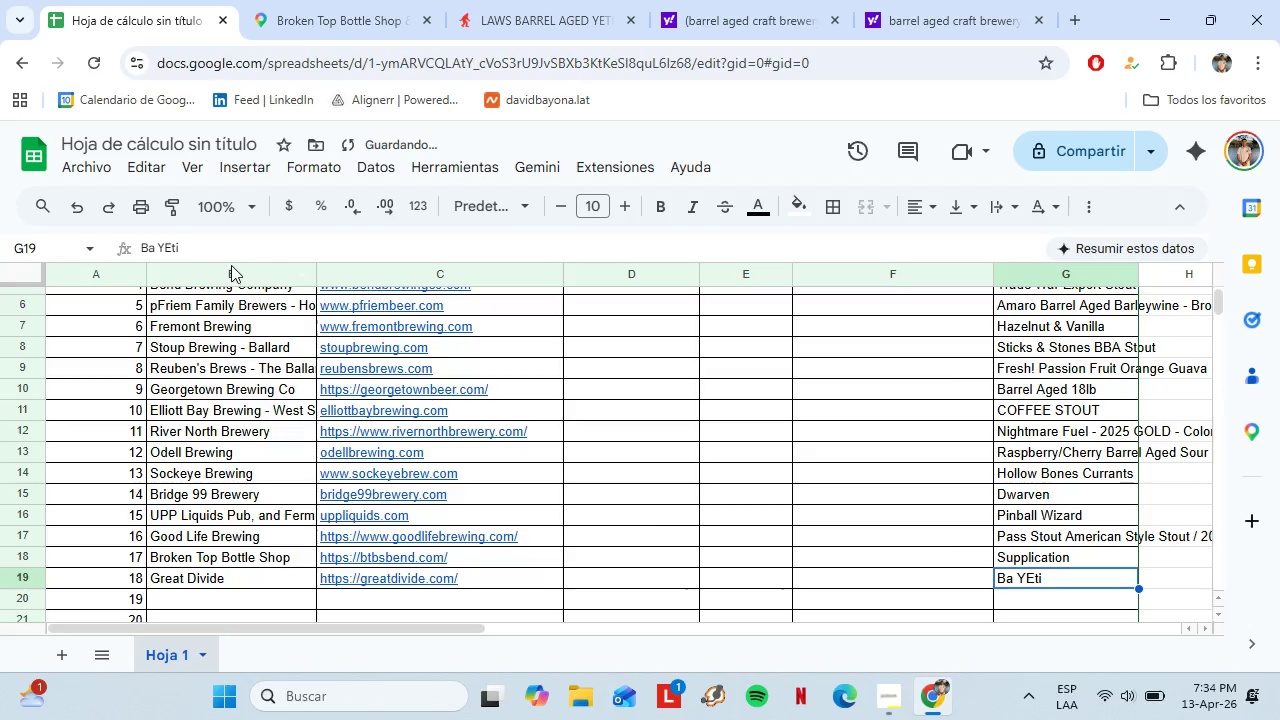 
left_click_drag(start_coordinate=[209, 243], to_coordinate=[156, 243])
 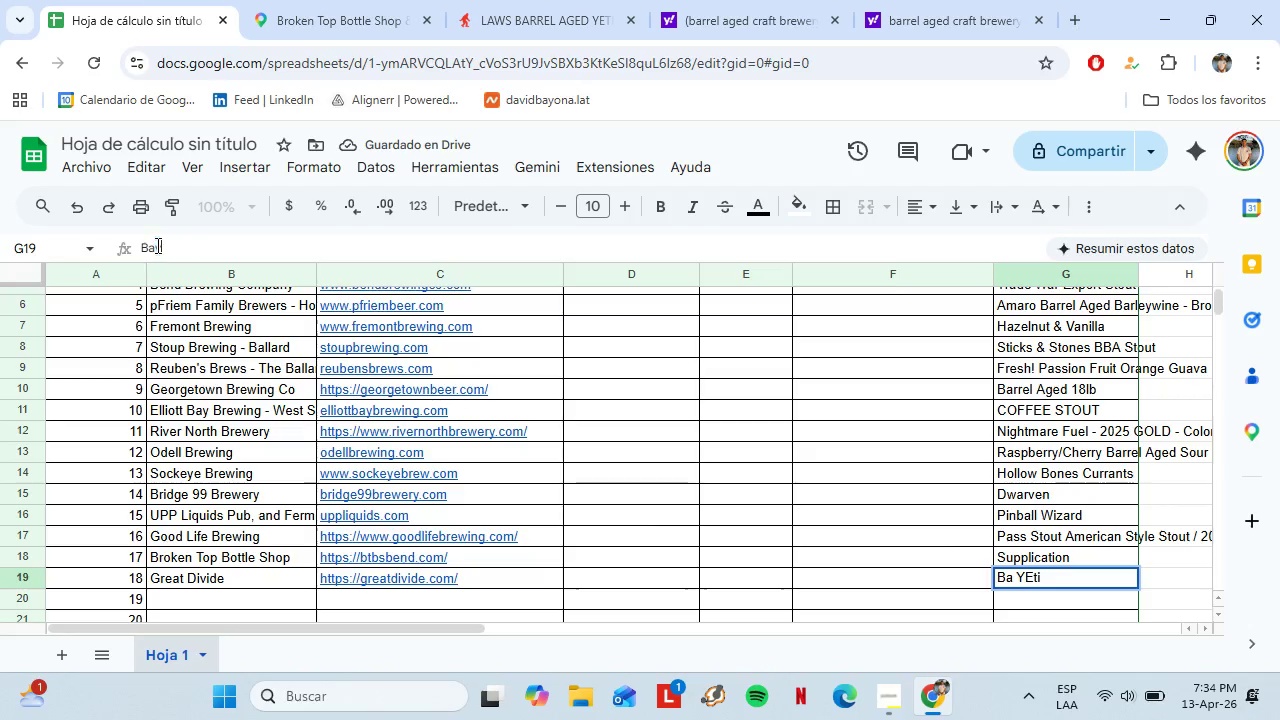 
type(yet)
 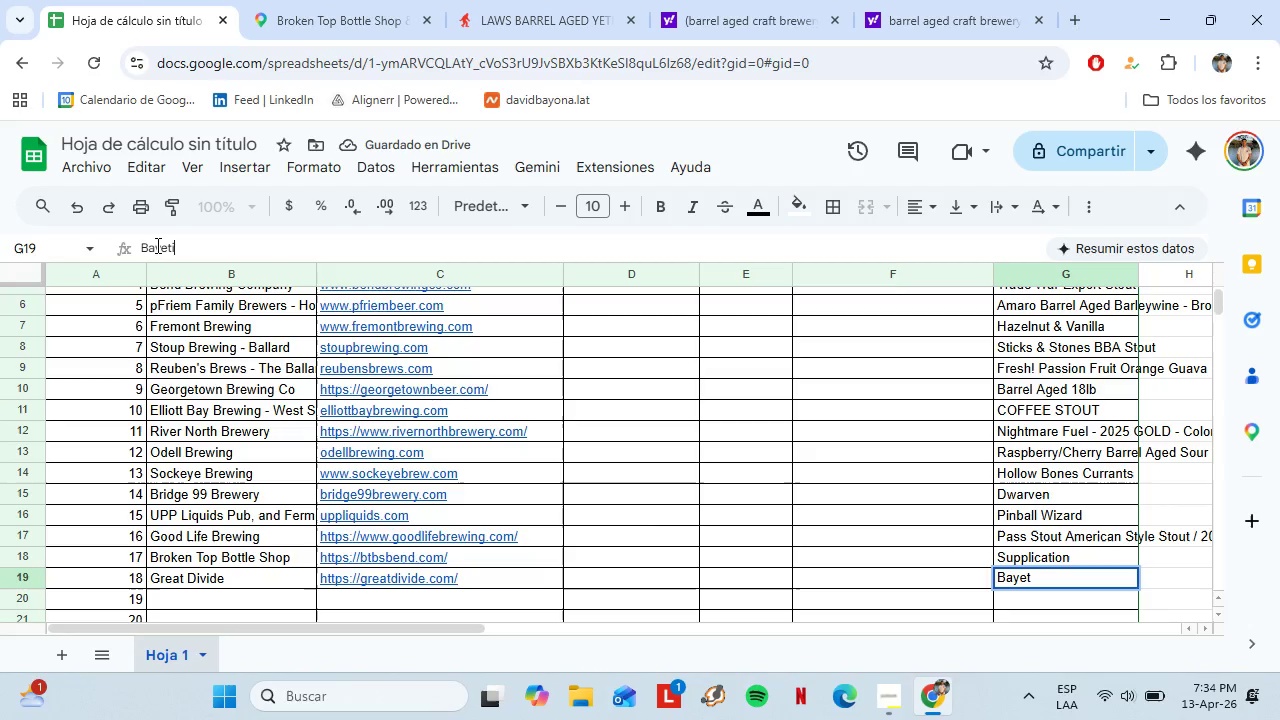 
key(I)
 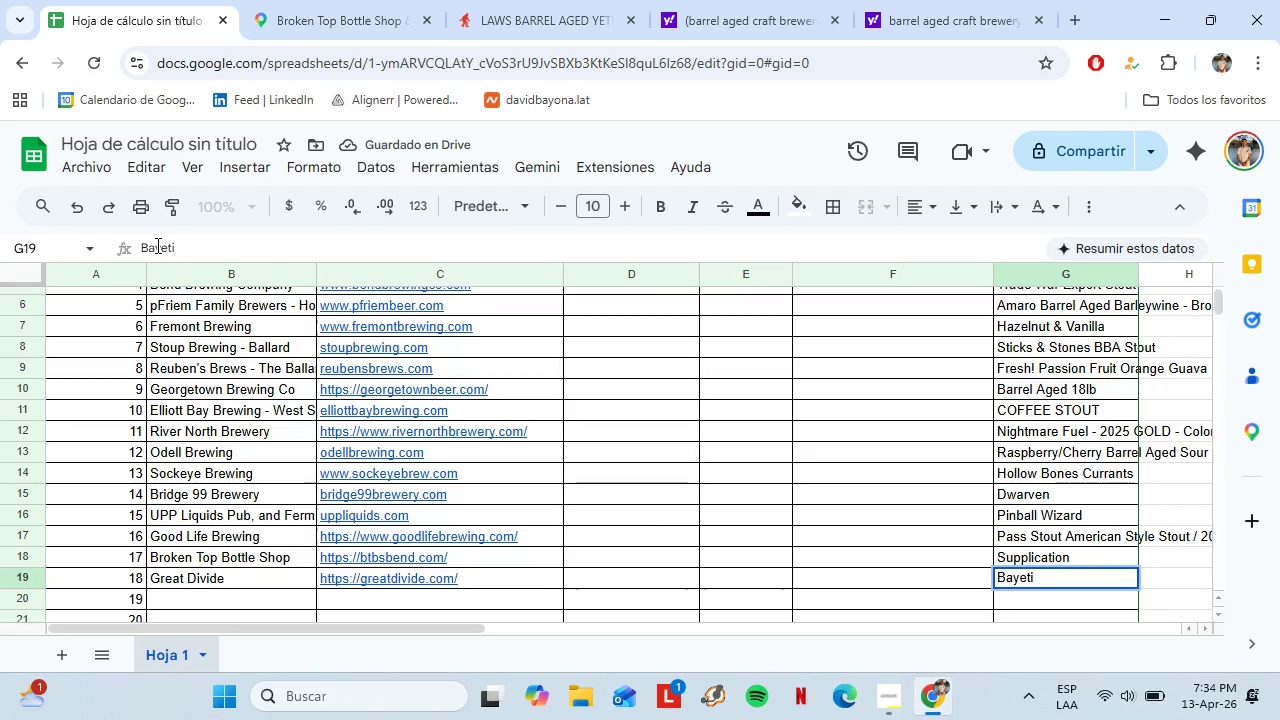 
key(ArrowDown)
 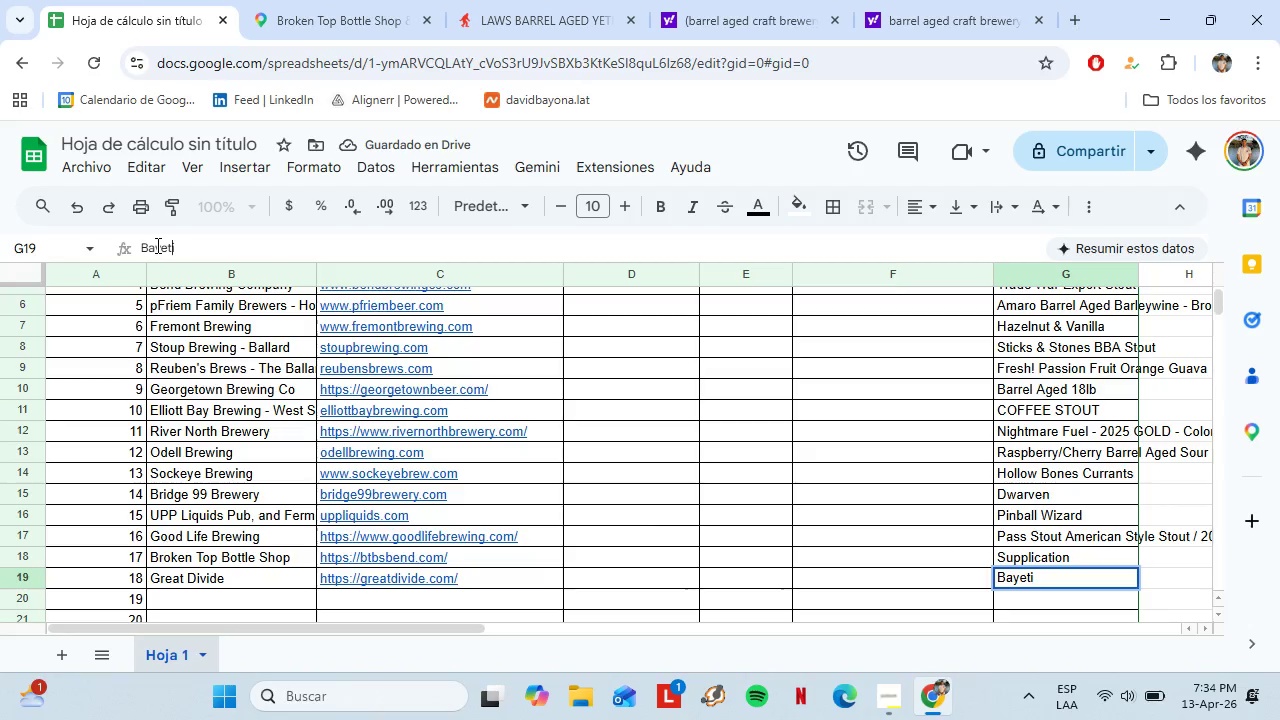 
key(ArrowLeft)
 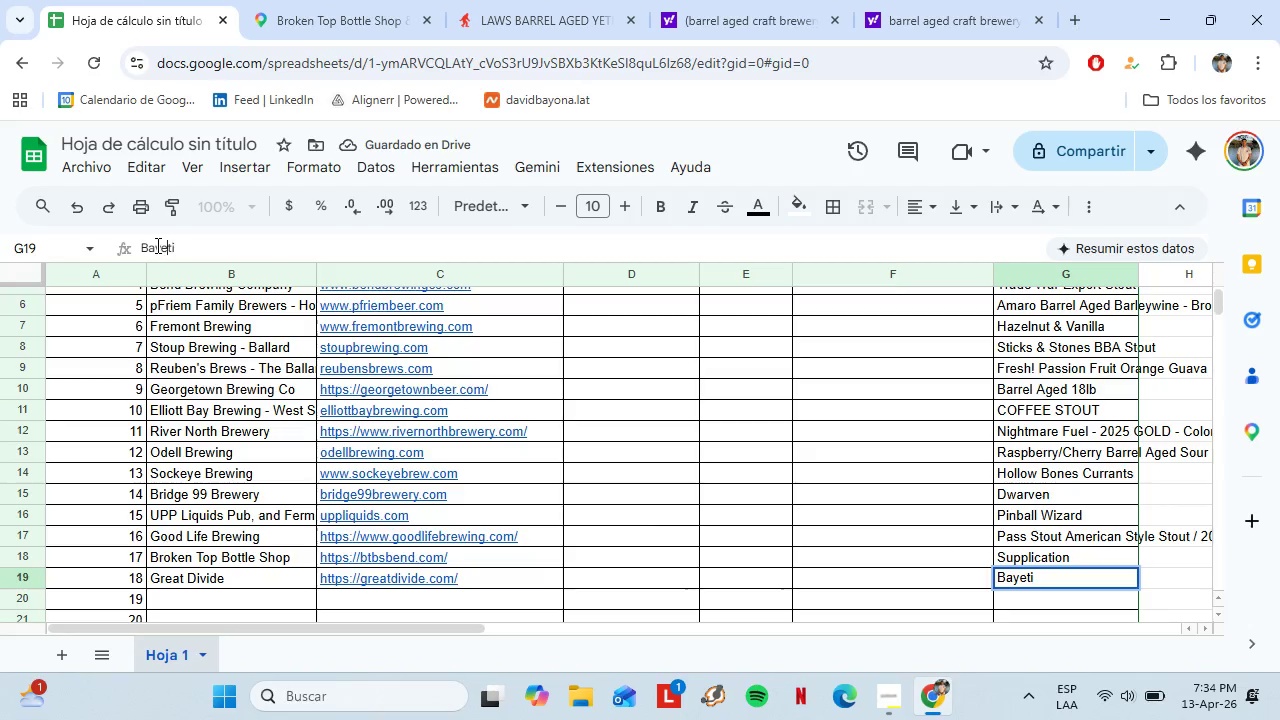 
key(ArrowLeft)
 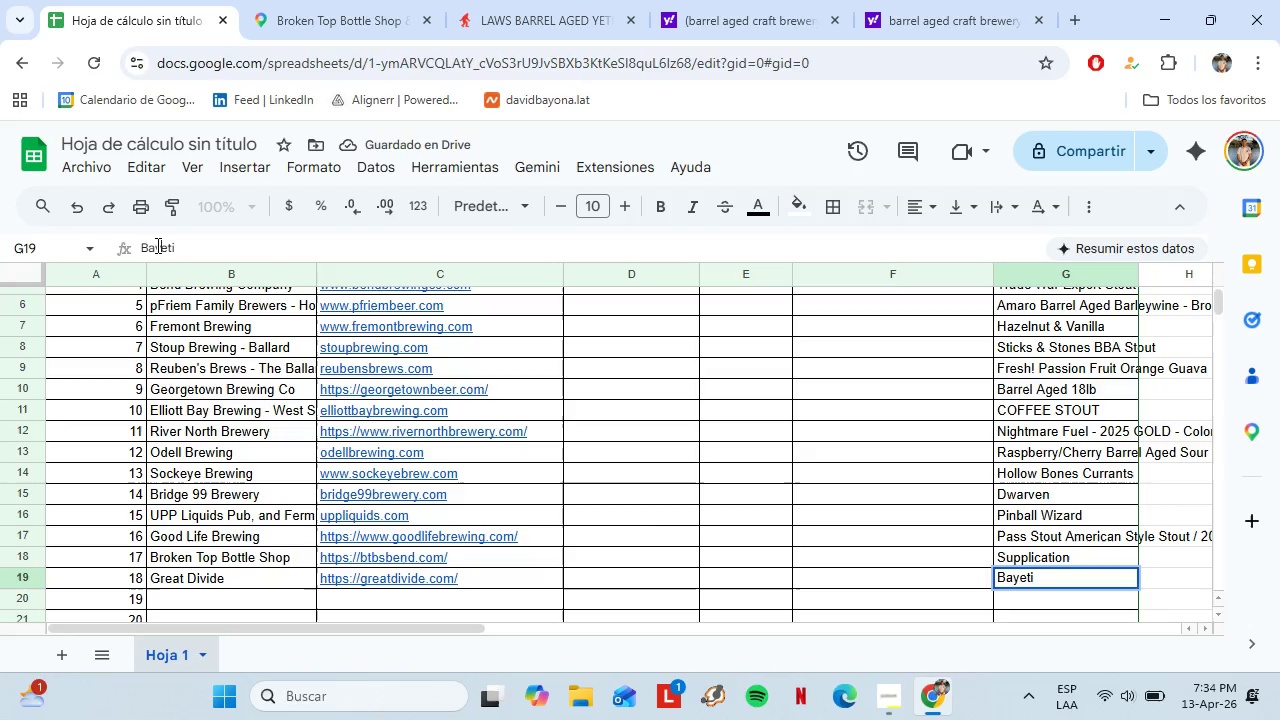 
key(ArrowLeft)
 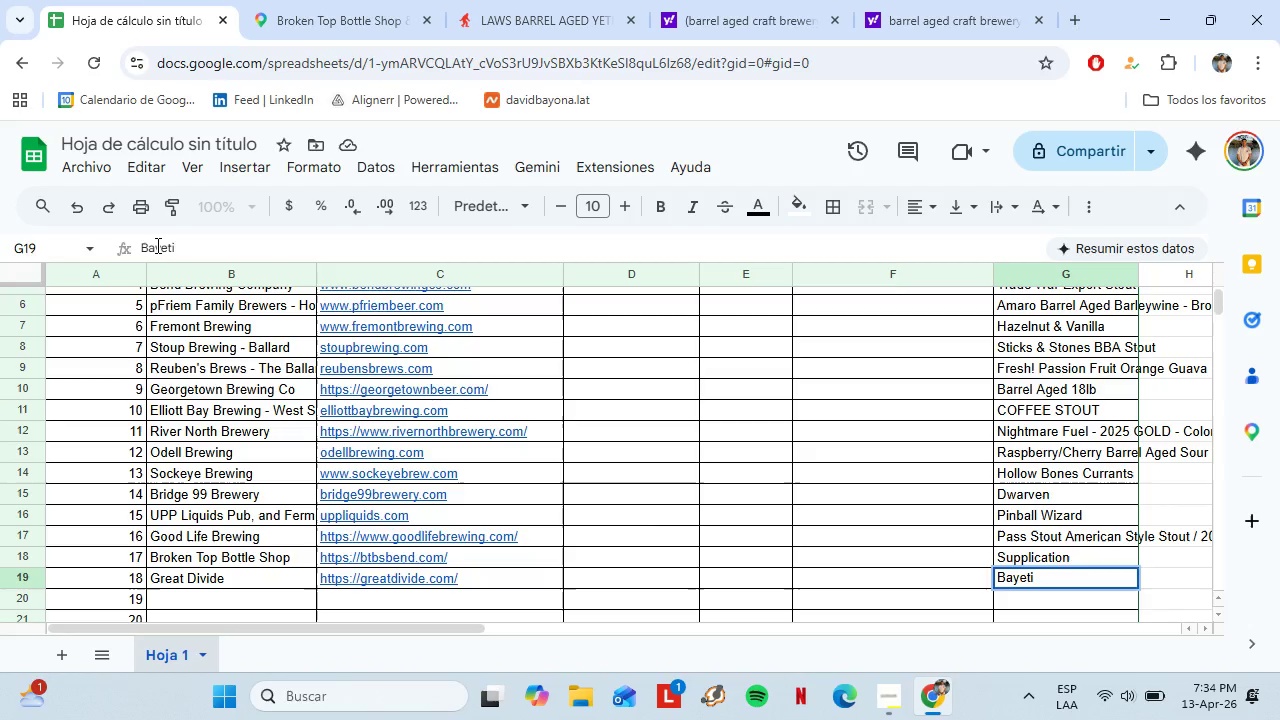 
key(Enter)
 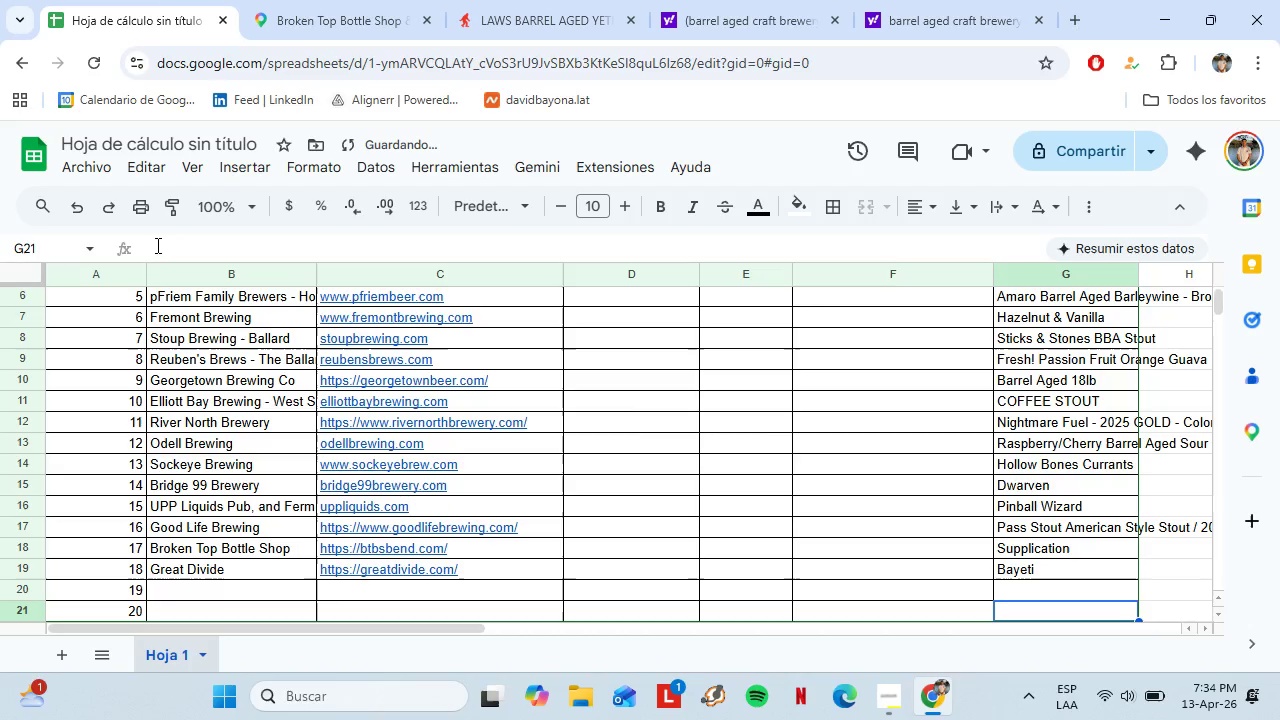 
key(ArrowDown)
 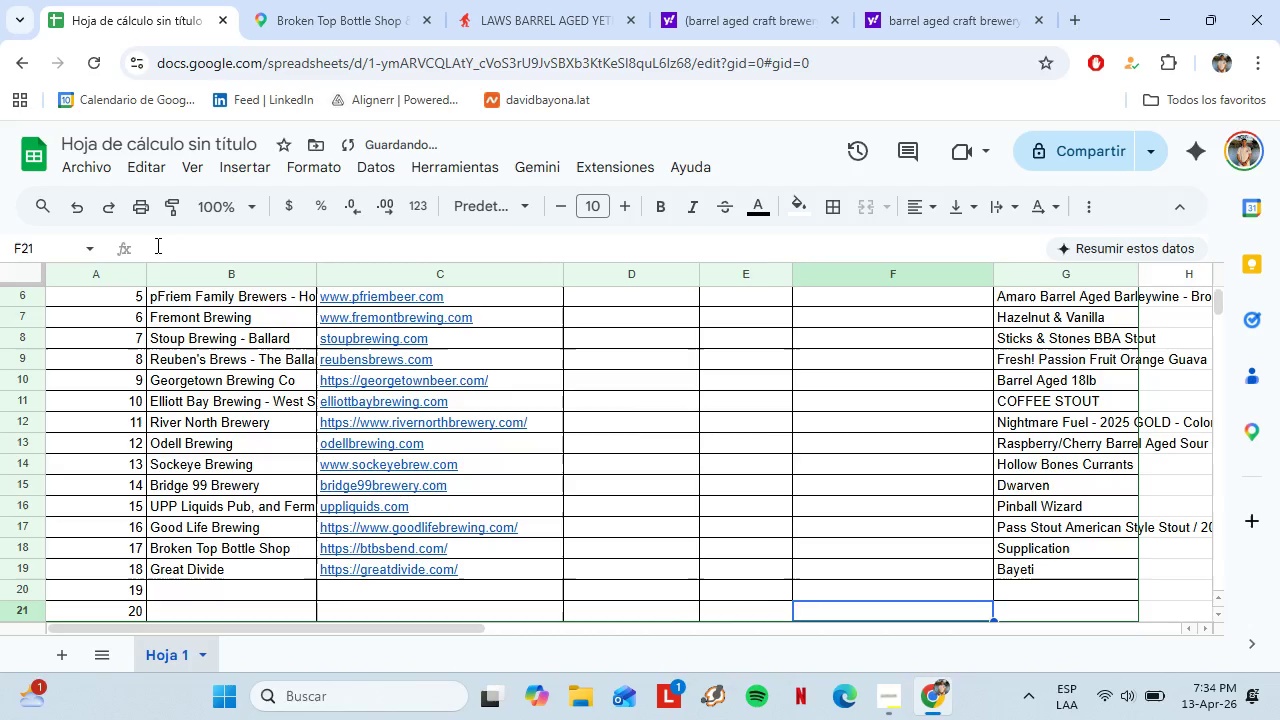 
key(ArrowLeft)
 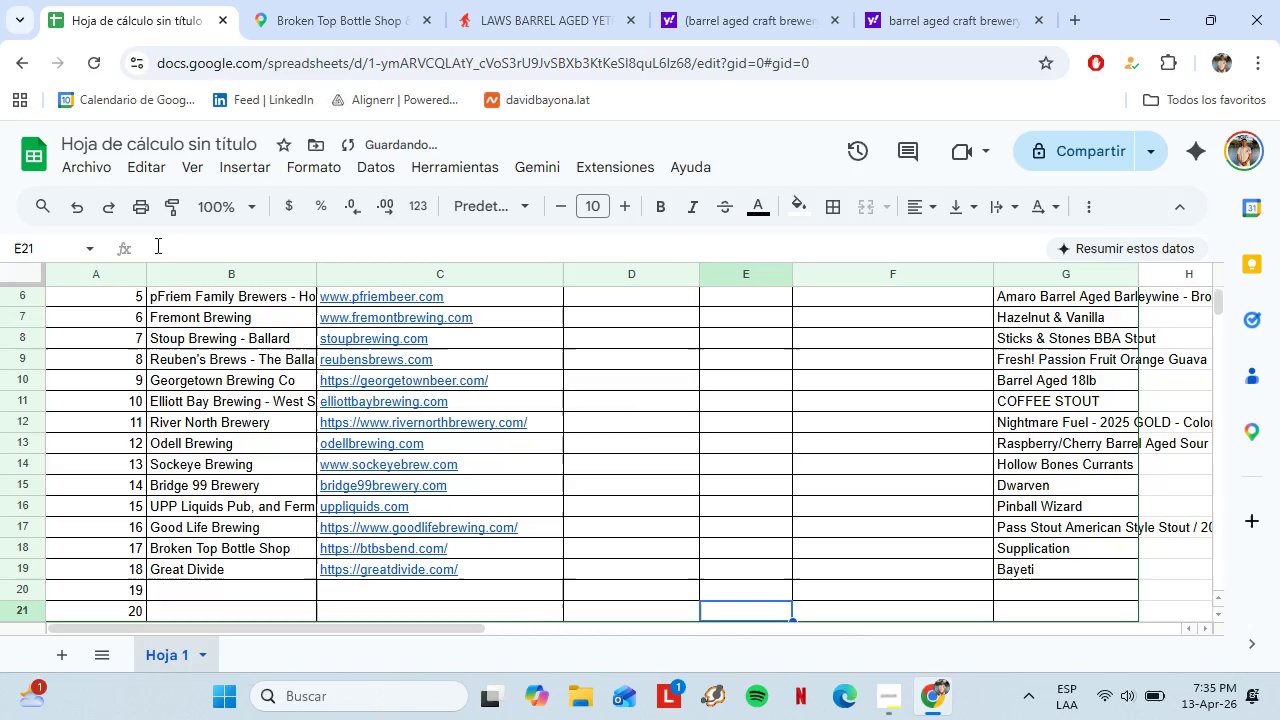 
key(ArrowLeft)
 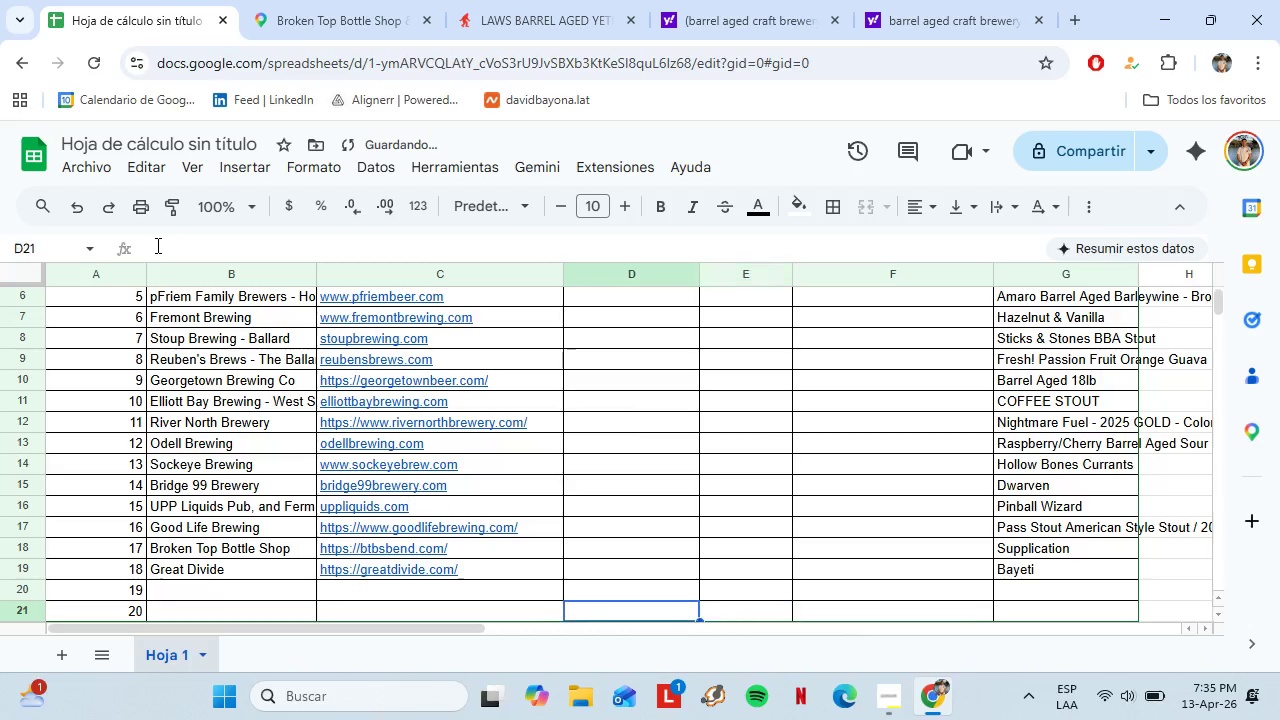 
key(ArrowLeft)
 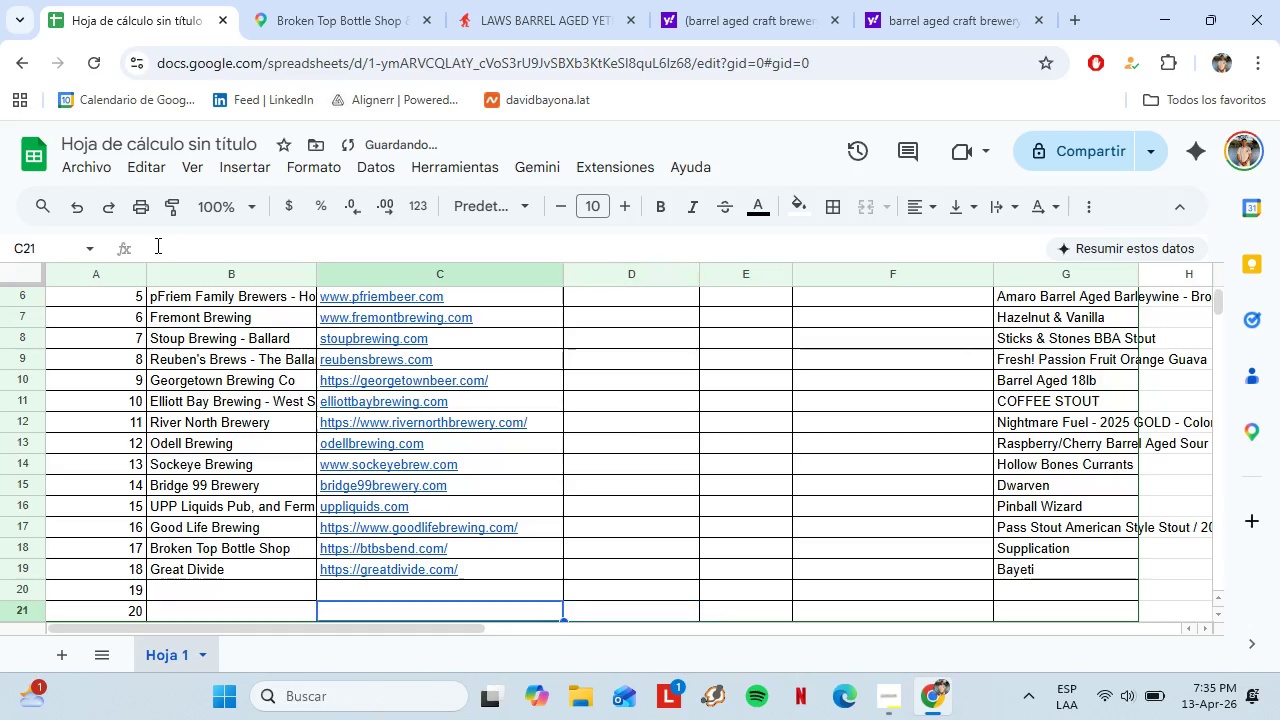 
key(ArrowLeft)
 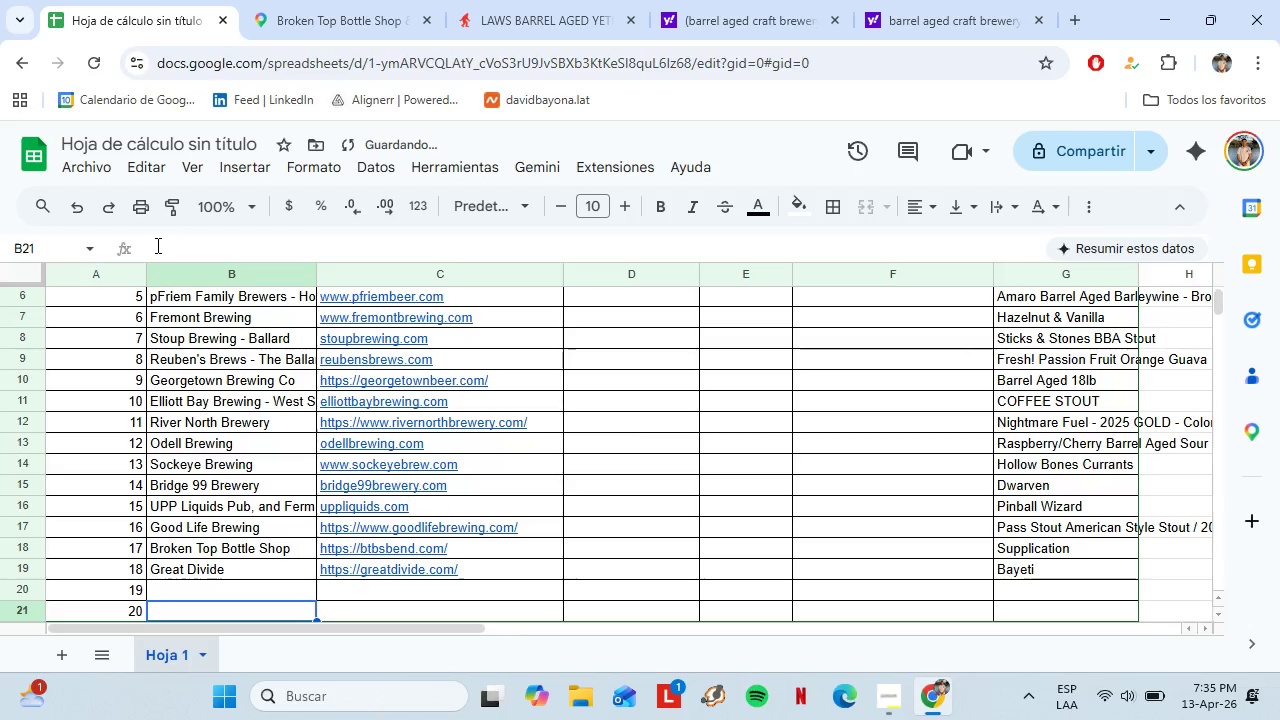 
key(ArrowLeft)
 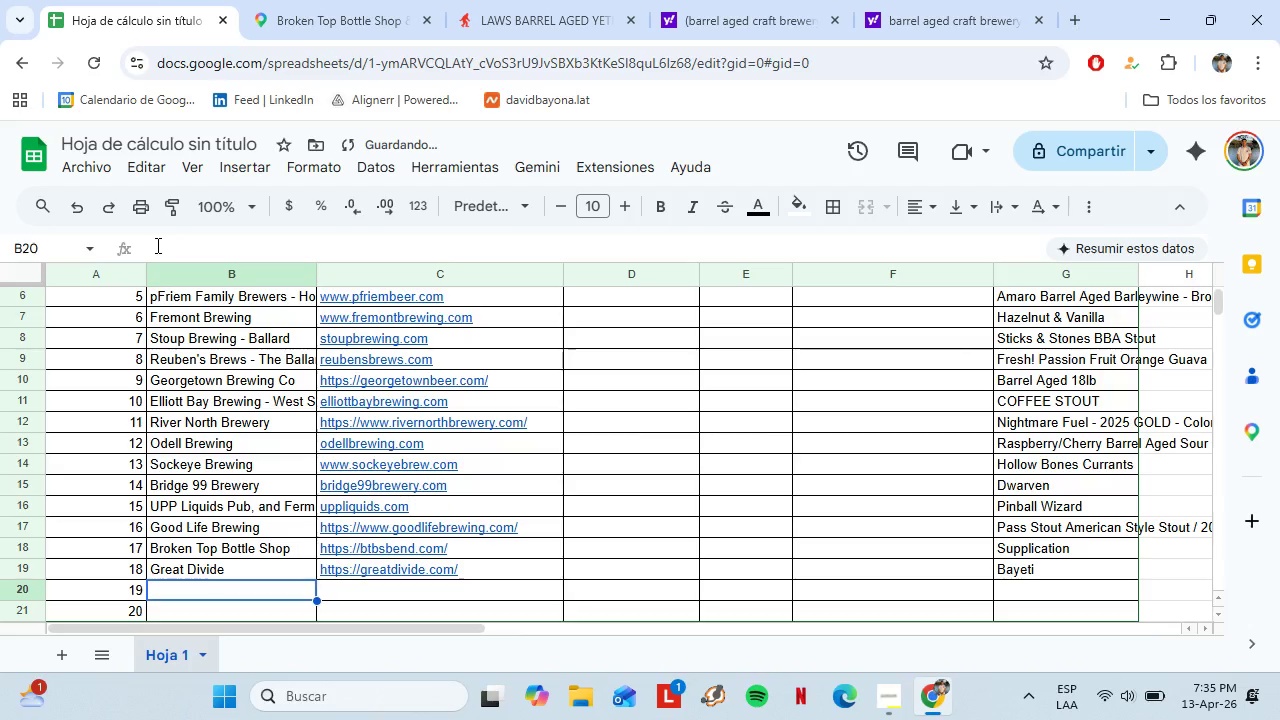 
key(ArrowUp)
 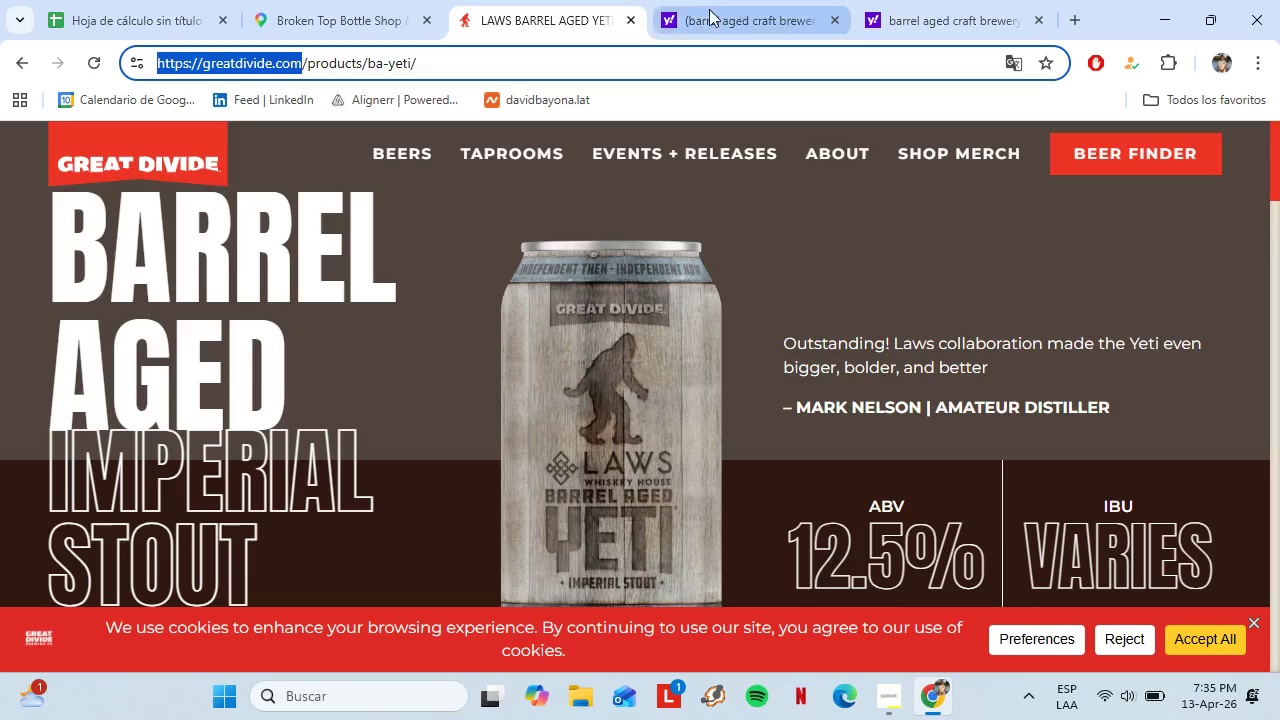 
left_click([632, 21])
 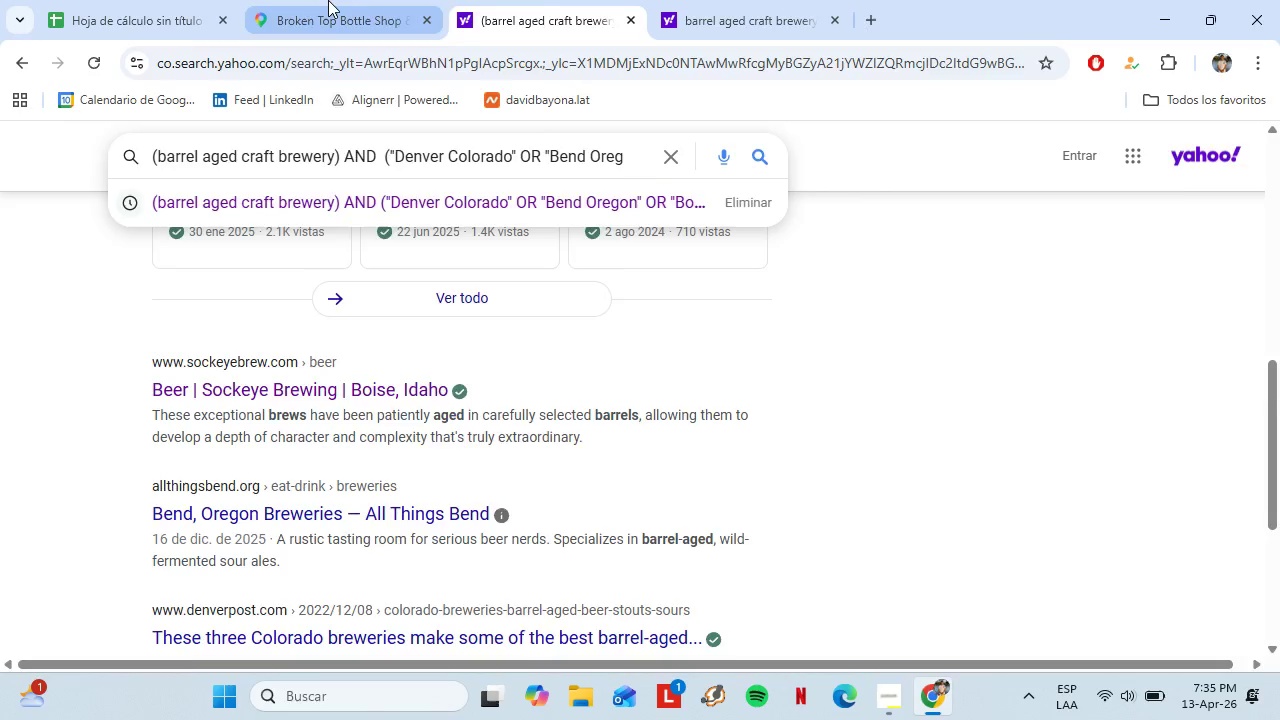 
left_click([328, 0])
 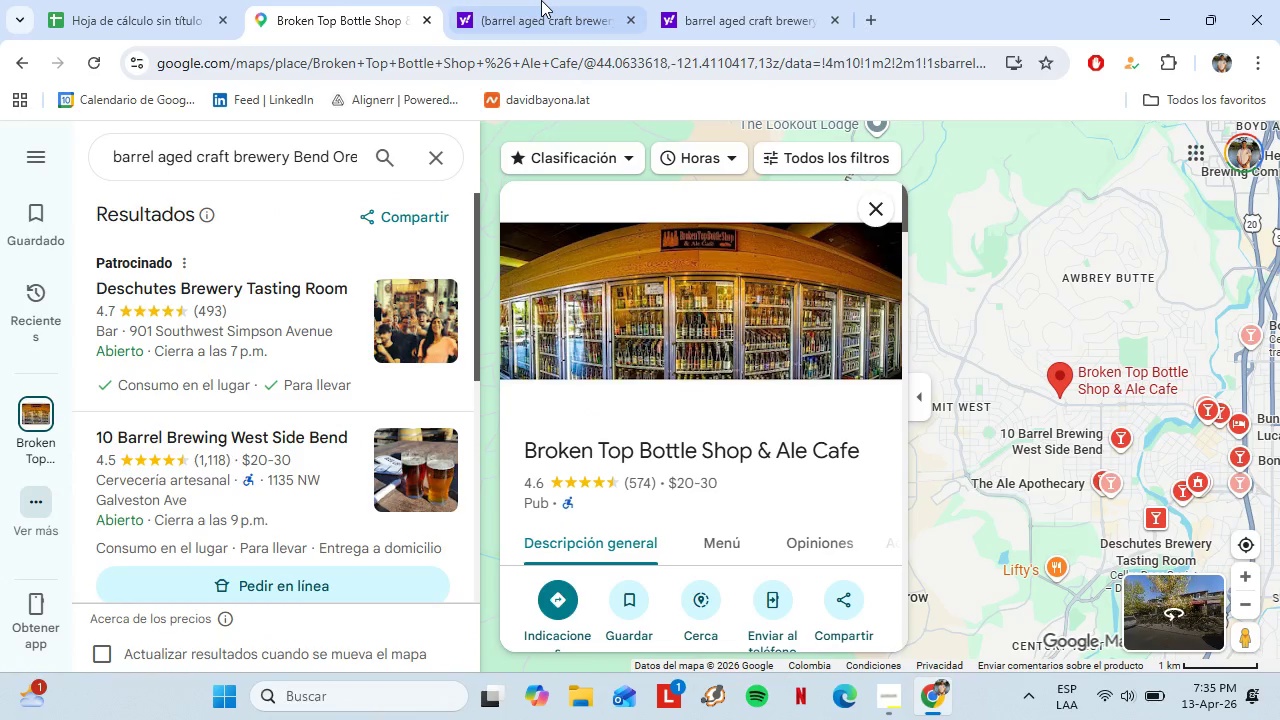 
left_click([541, 0])
 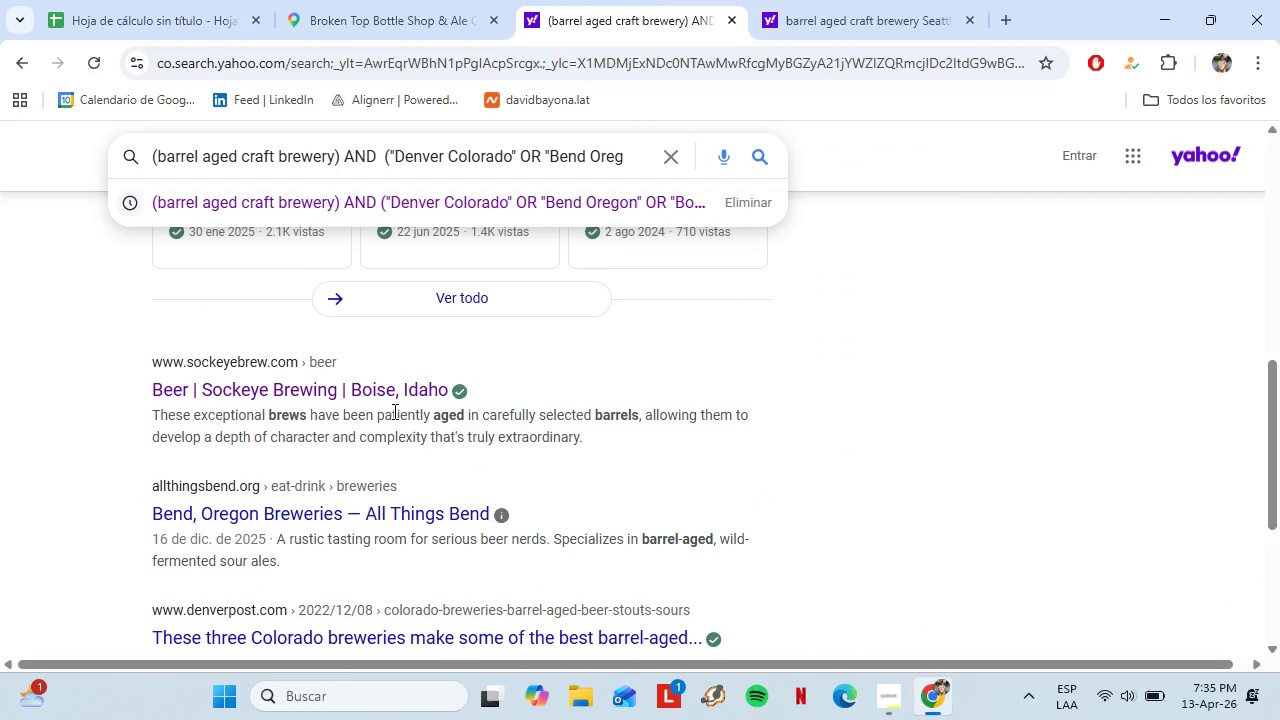 
scroll: coordinate [529, 422], scroll_direction: down, amount: 1.0
 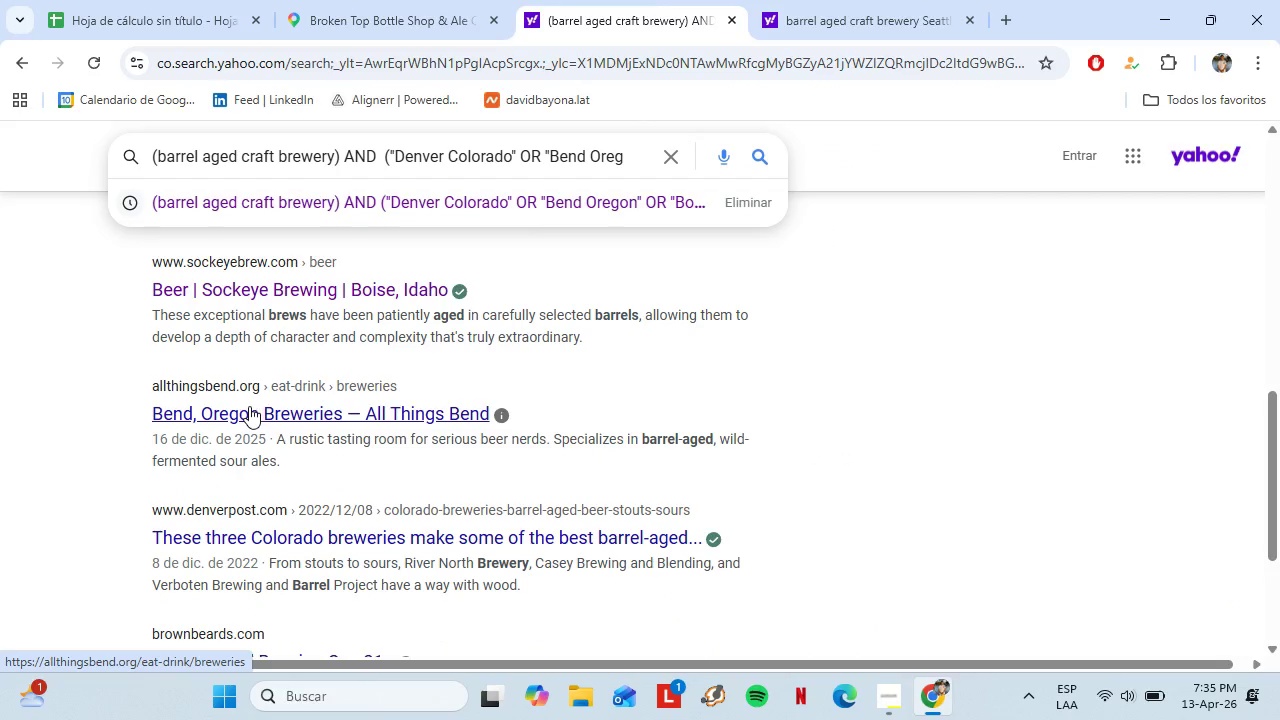 
left_click([243, 411])
 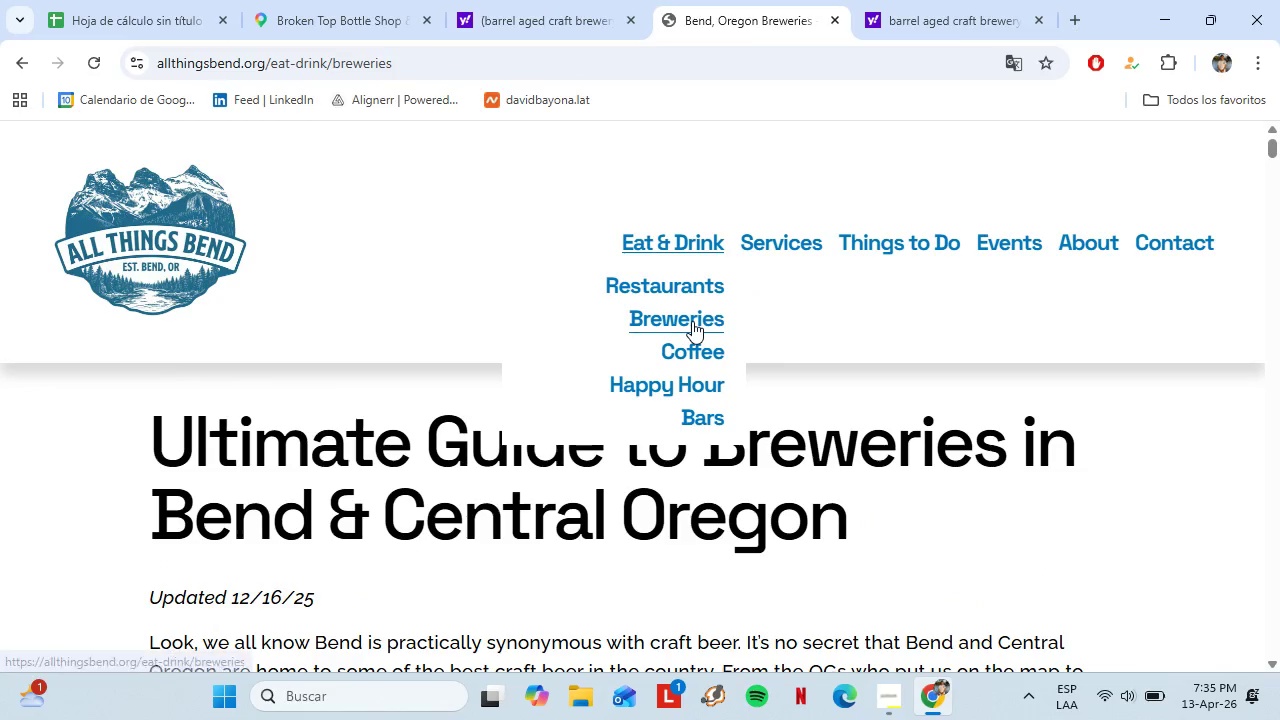 
wait(7.84)
 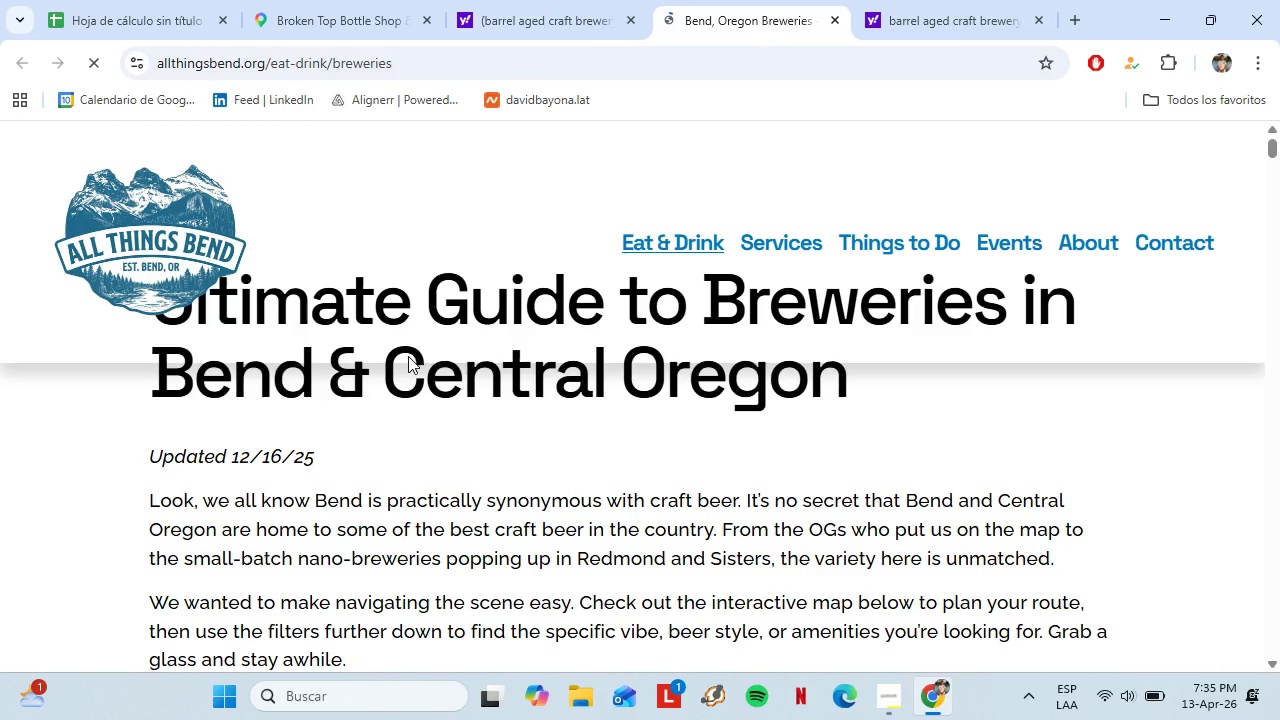 
scroll: coordinate [289, 417], scroll_direction: down, amount: 11.0
 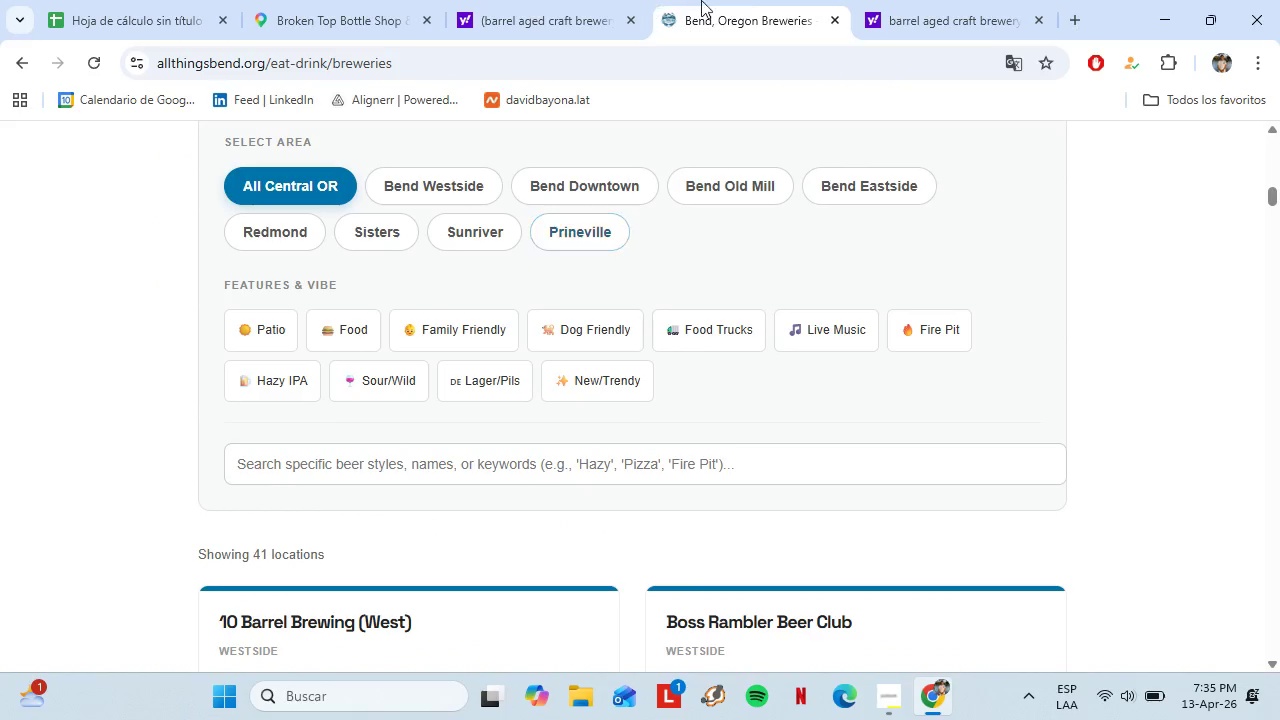 
left_click([837, 19])
 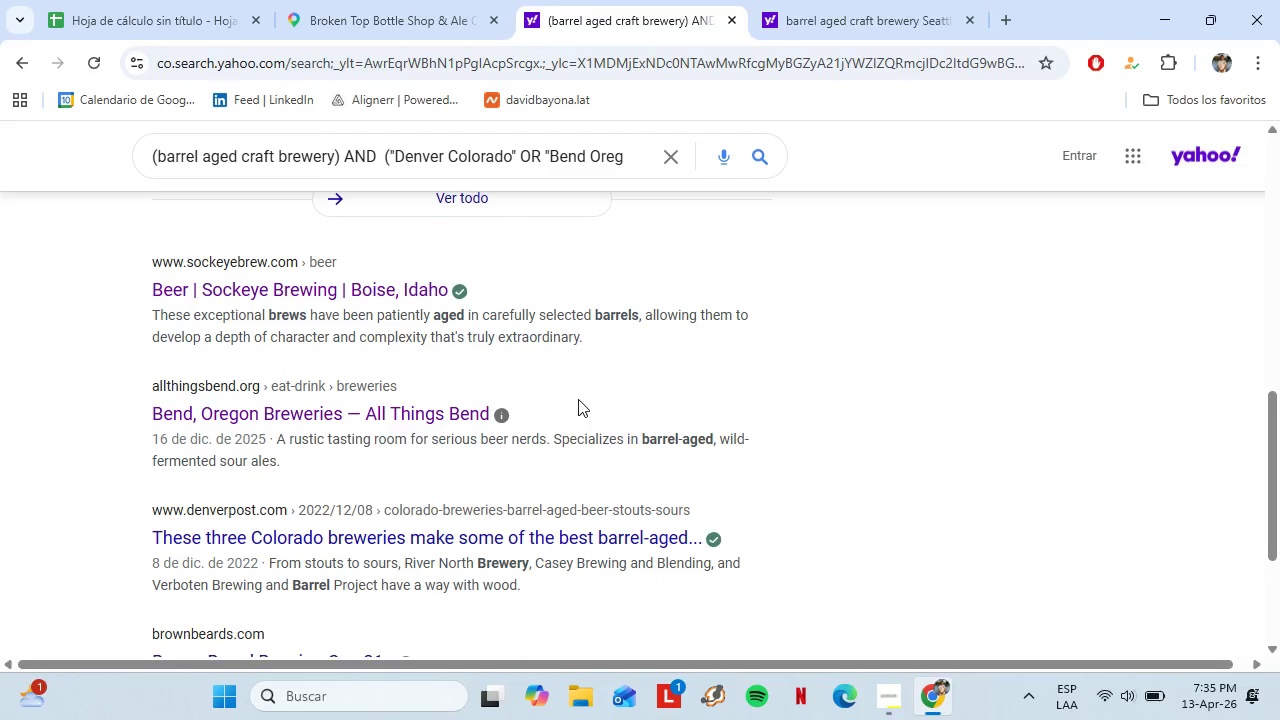 
scroll: coordinate [584, 392], scroll_direction: down, amount: 2.0
 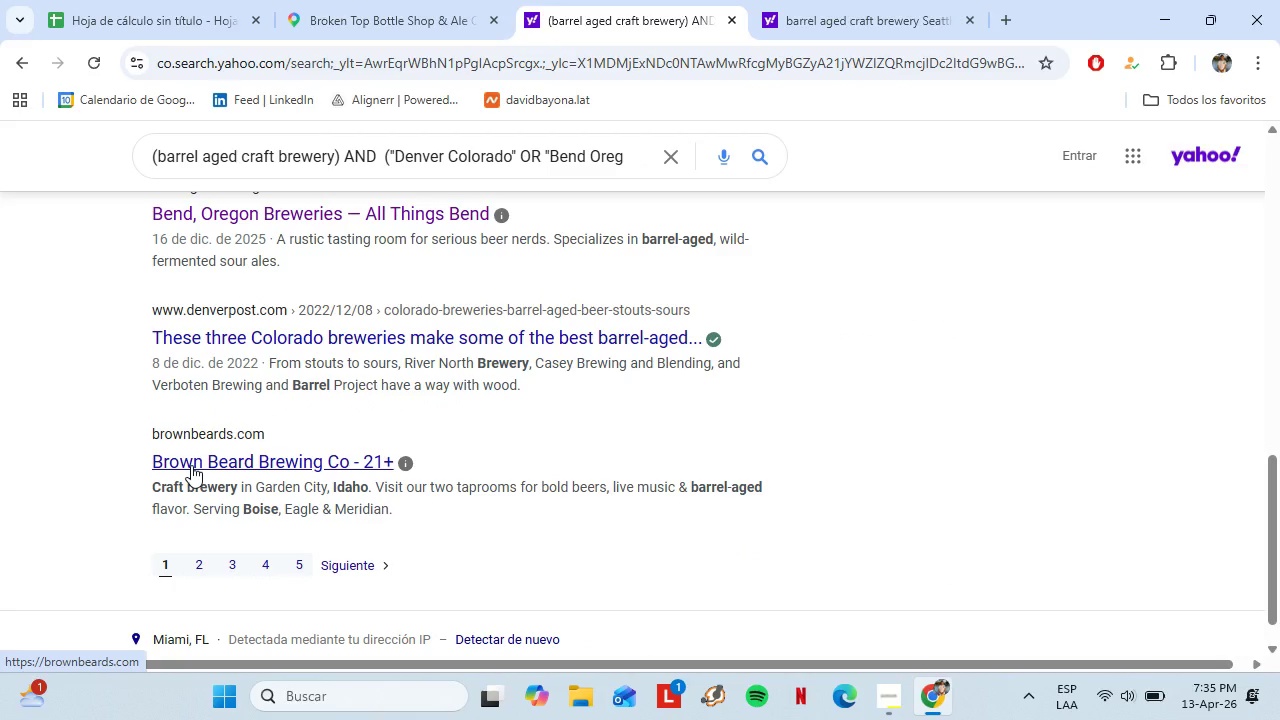 
left_click([202, 464])
 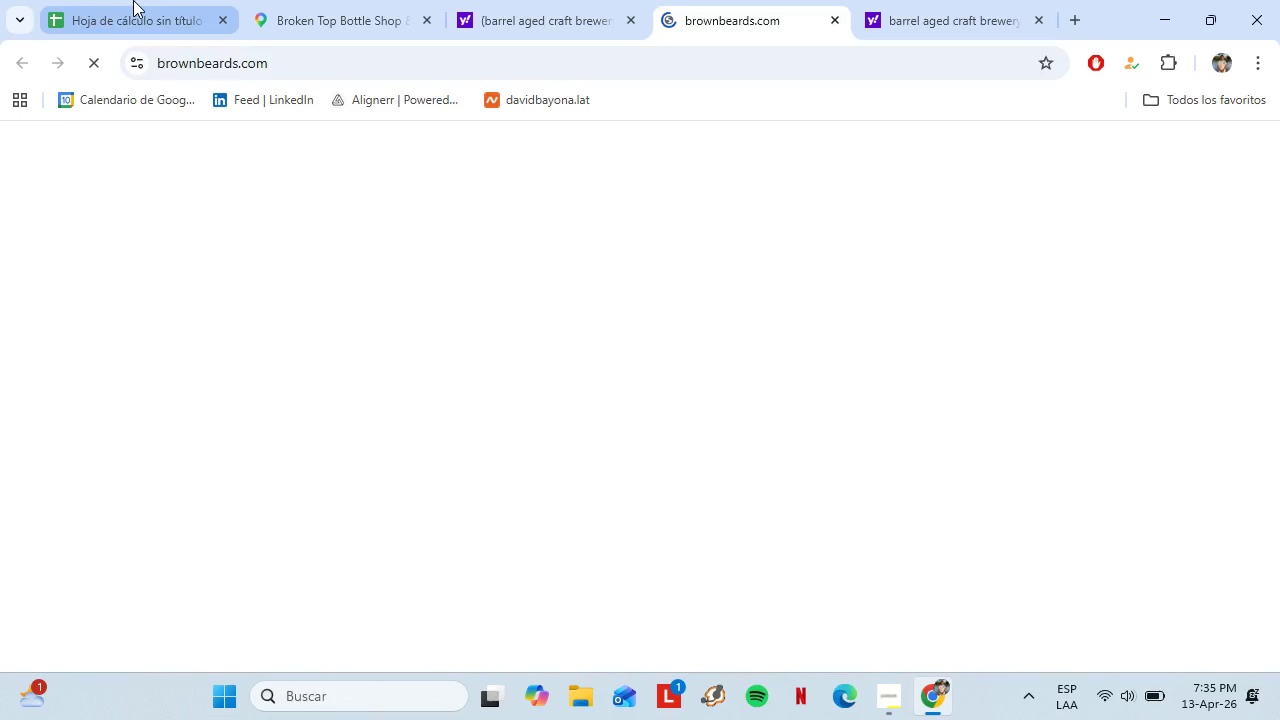 
left_click([133, 0])
 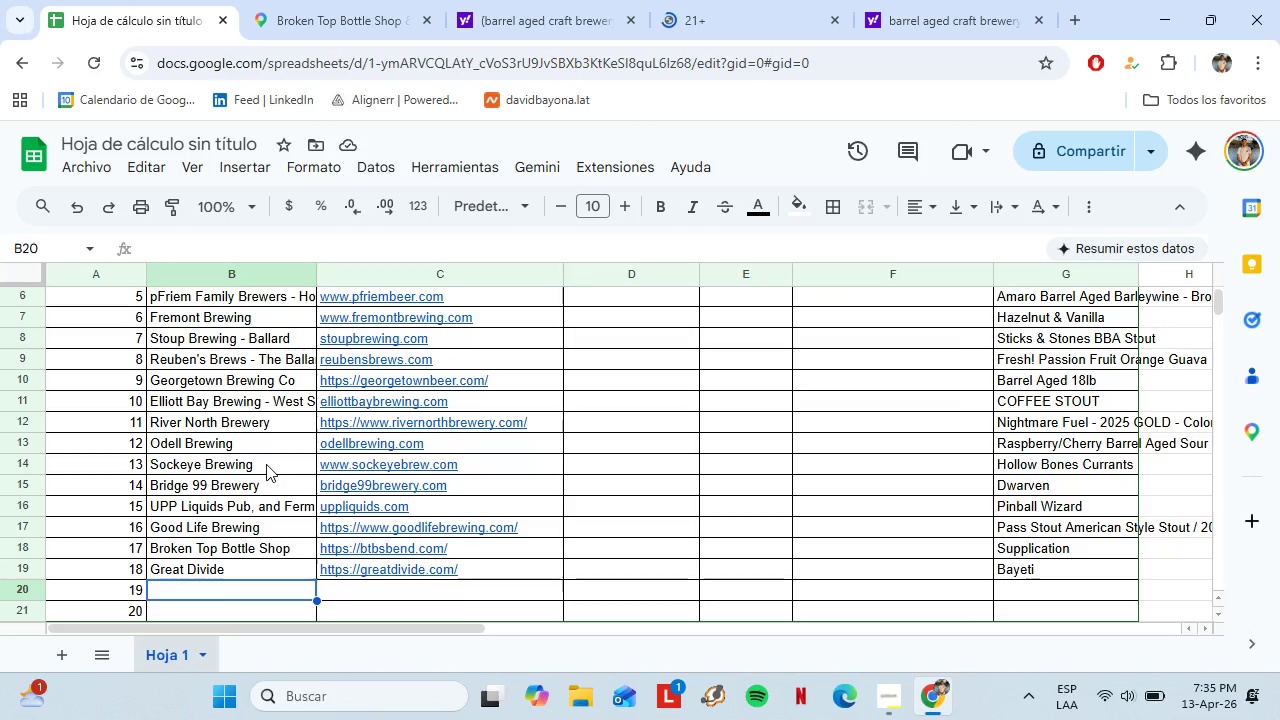 
left_click([656, 0])
 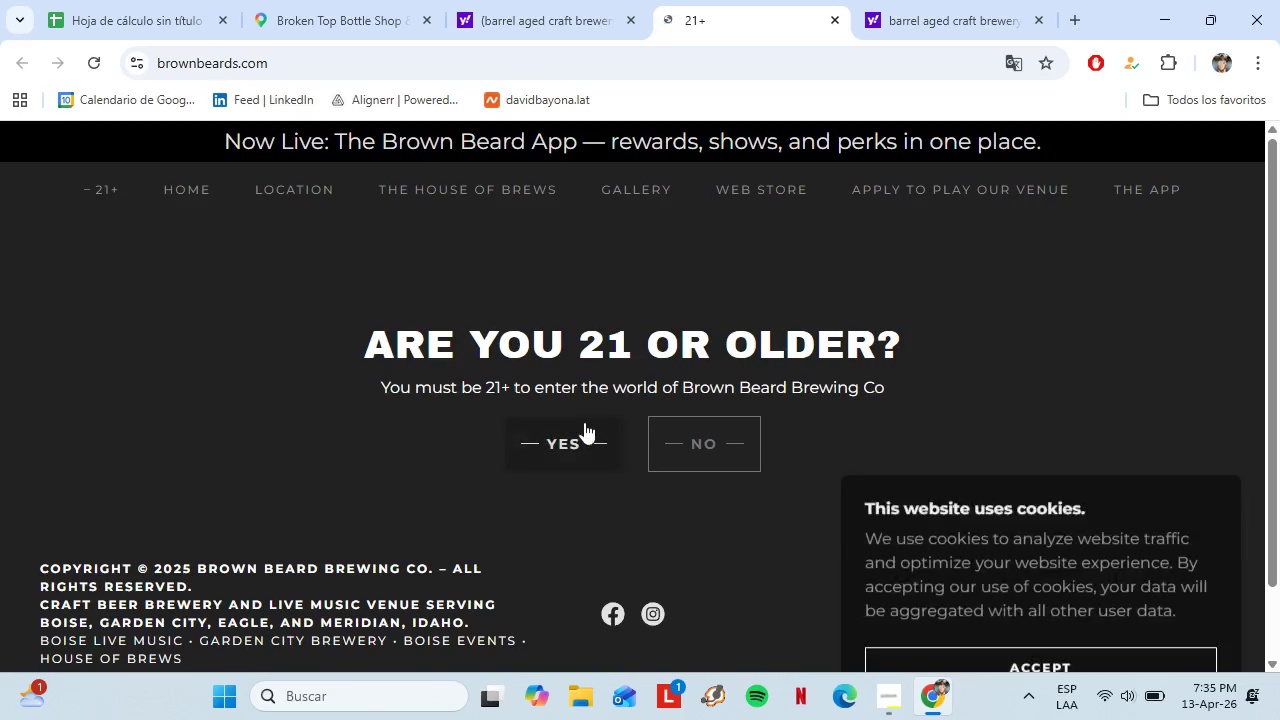 
scroll: coordinate [266, 464], scroll_direction: up, amount: 2.0
 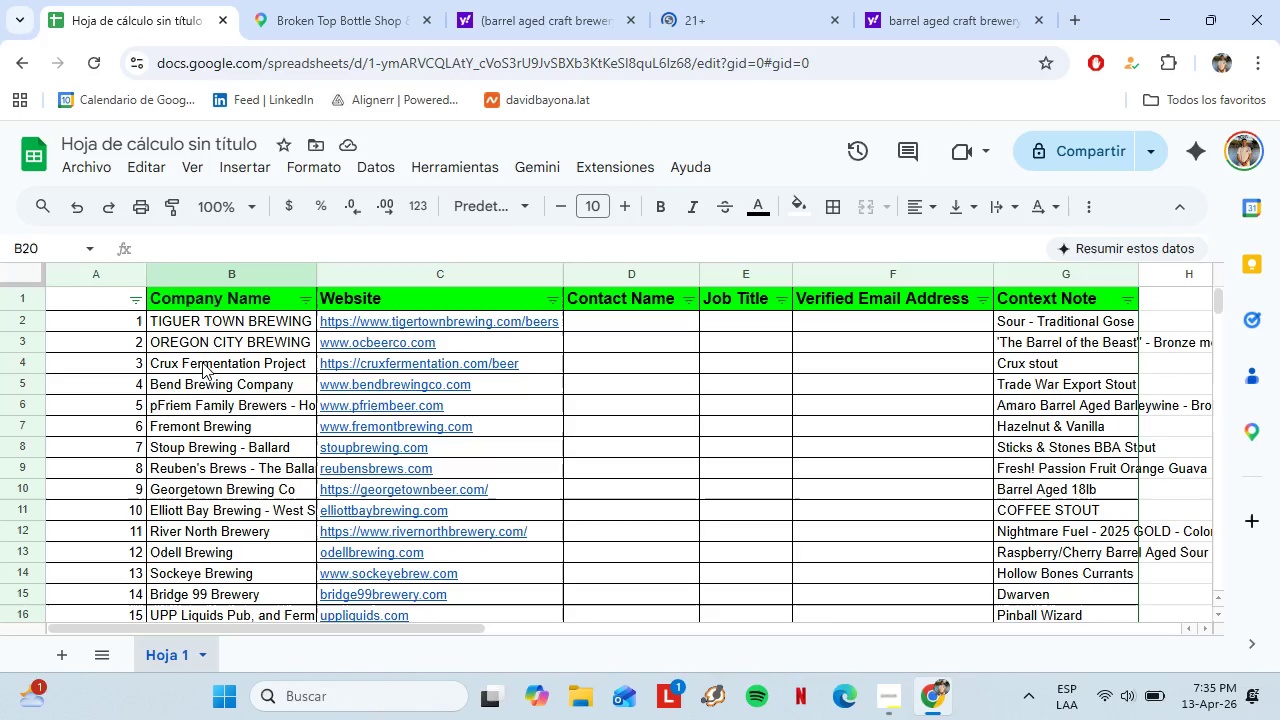 
left_click([581, 423])
 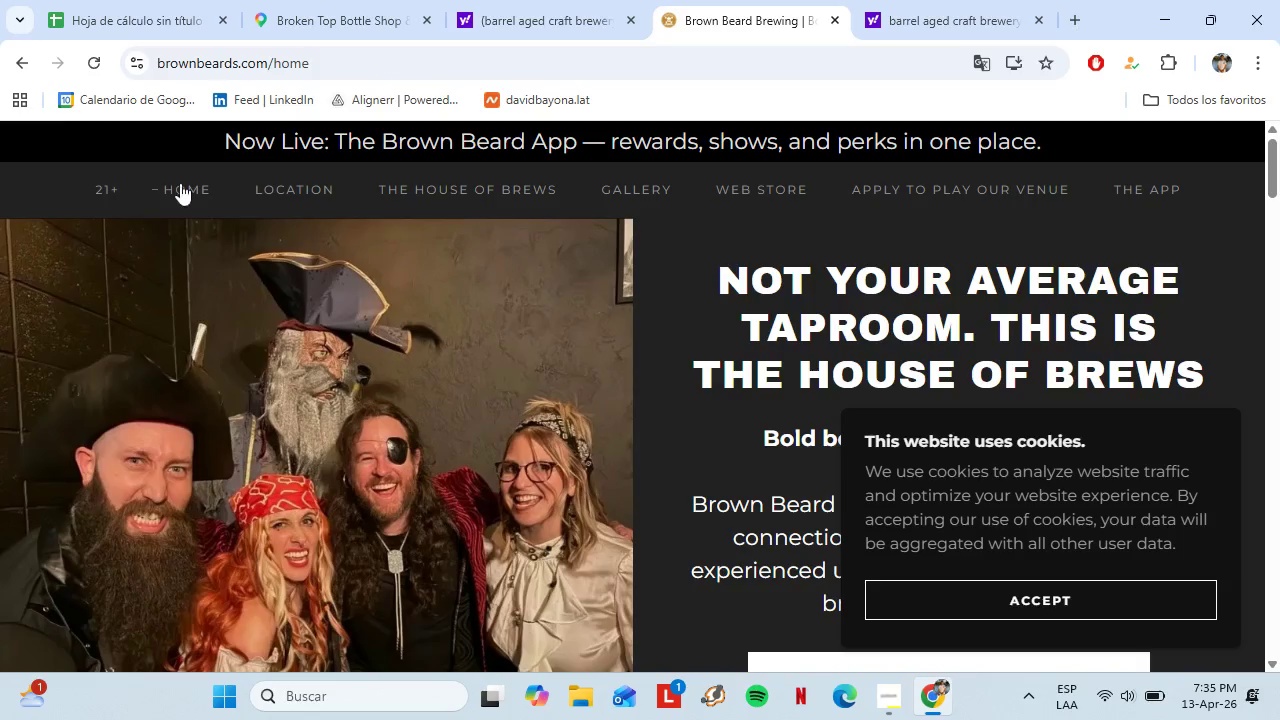 
scroll: coordinate [202, 359], scroll_direction: down, amount: 2.0
 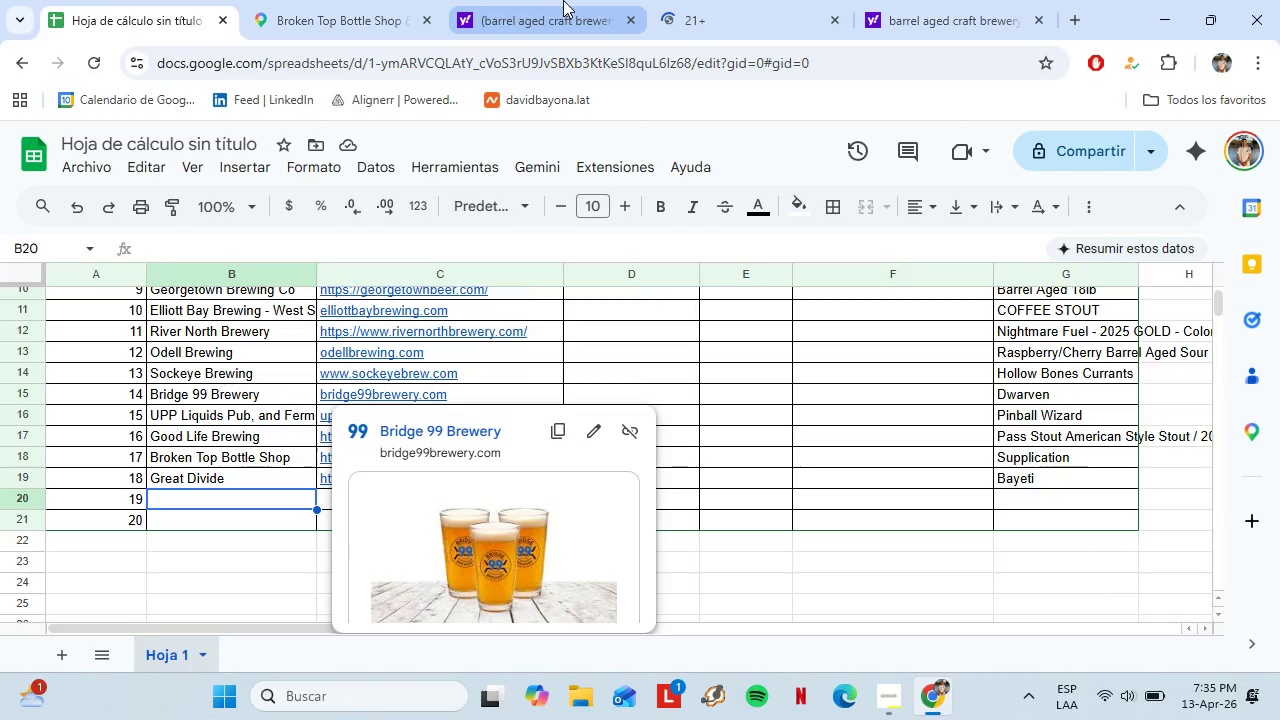 
left_click([103, 189])
 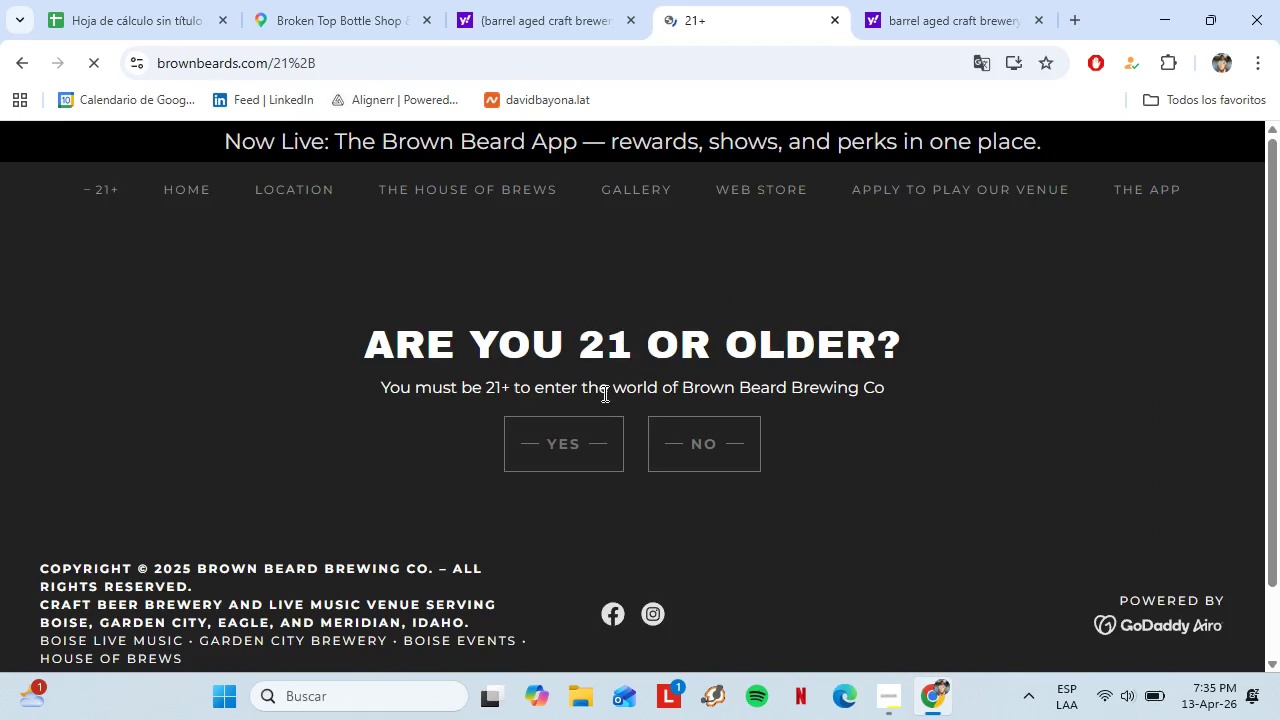 
left_click([566, 433])
 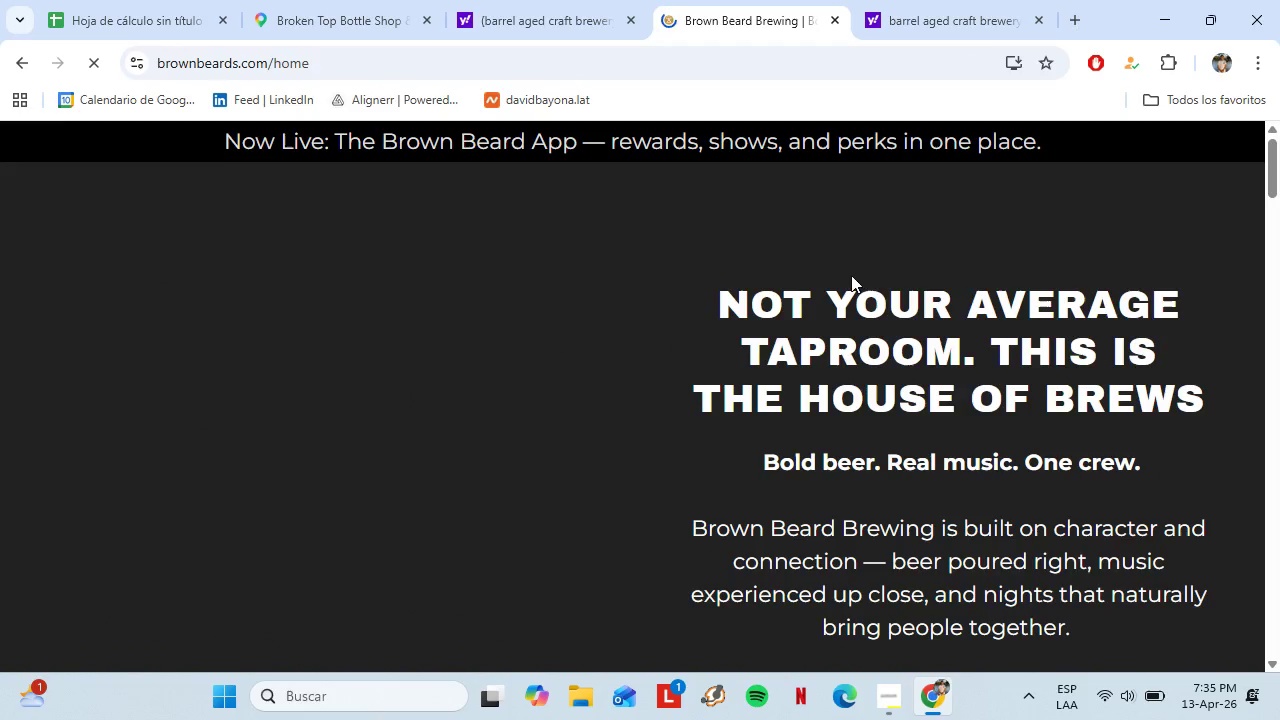 
left_click([1035, 603])
 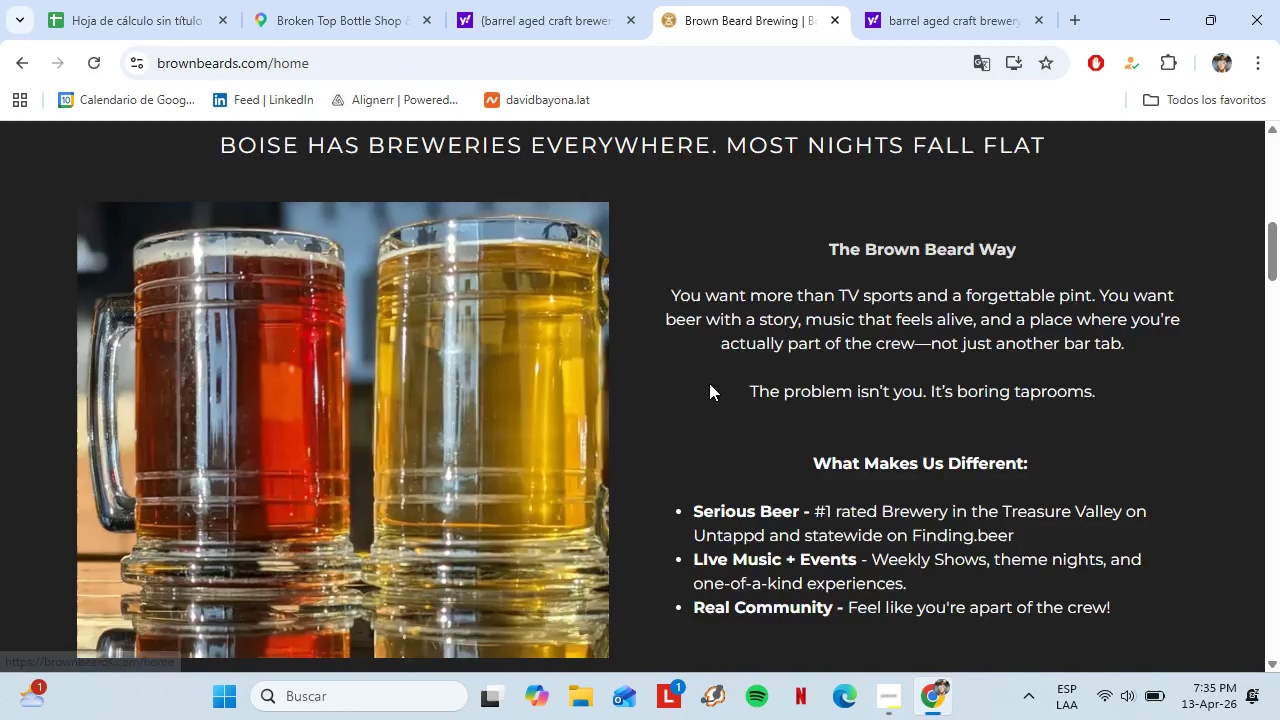 
scroll: coordinate [707, 382], scroll_direction: down, amount: 13.0
 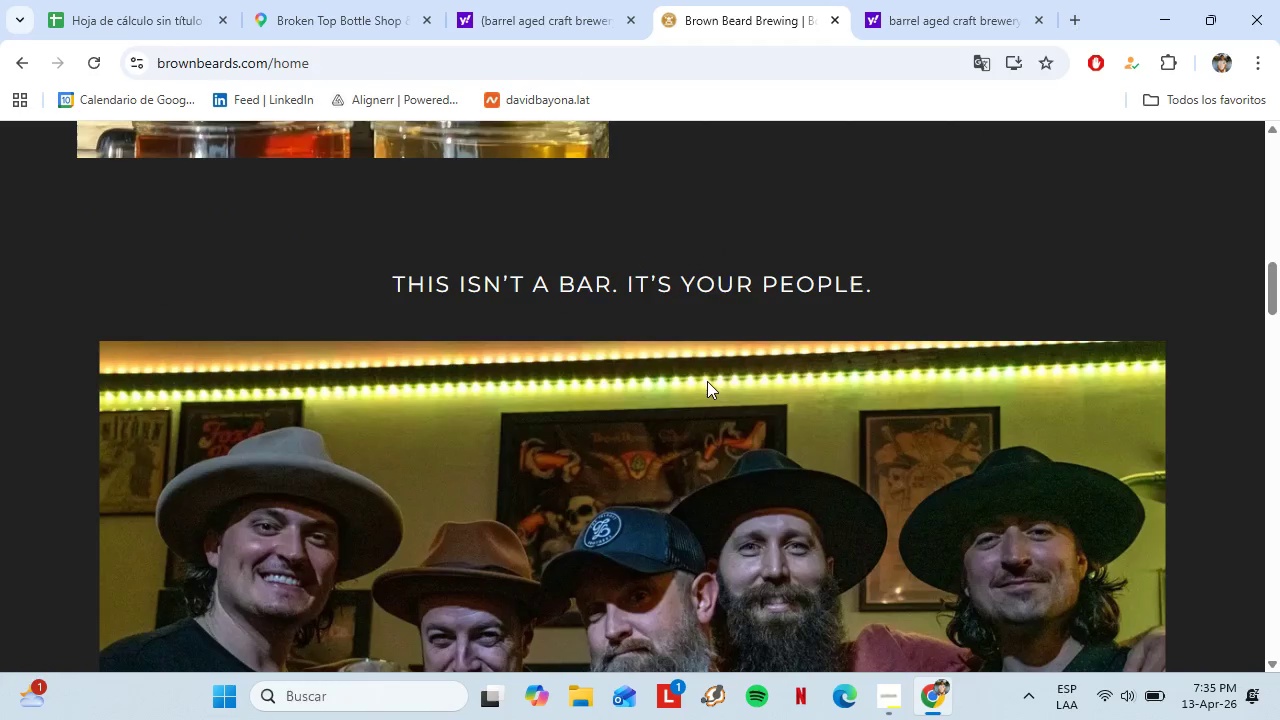 
scroll: coordinate [707, 381], scroll_direction: up, amount: 6.0
 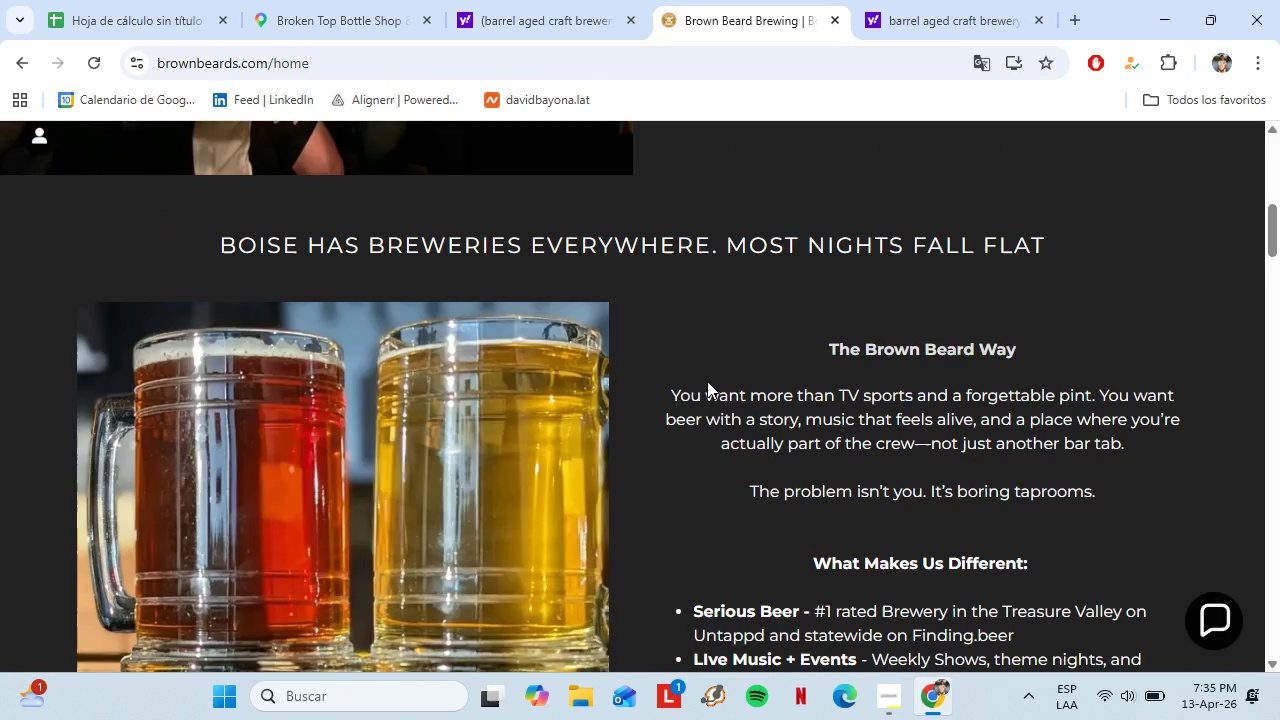 
scroll: coordinate [707, 381], scroll_direction: down, amount: 12.0
 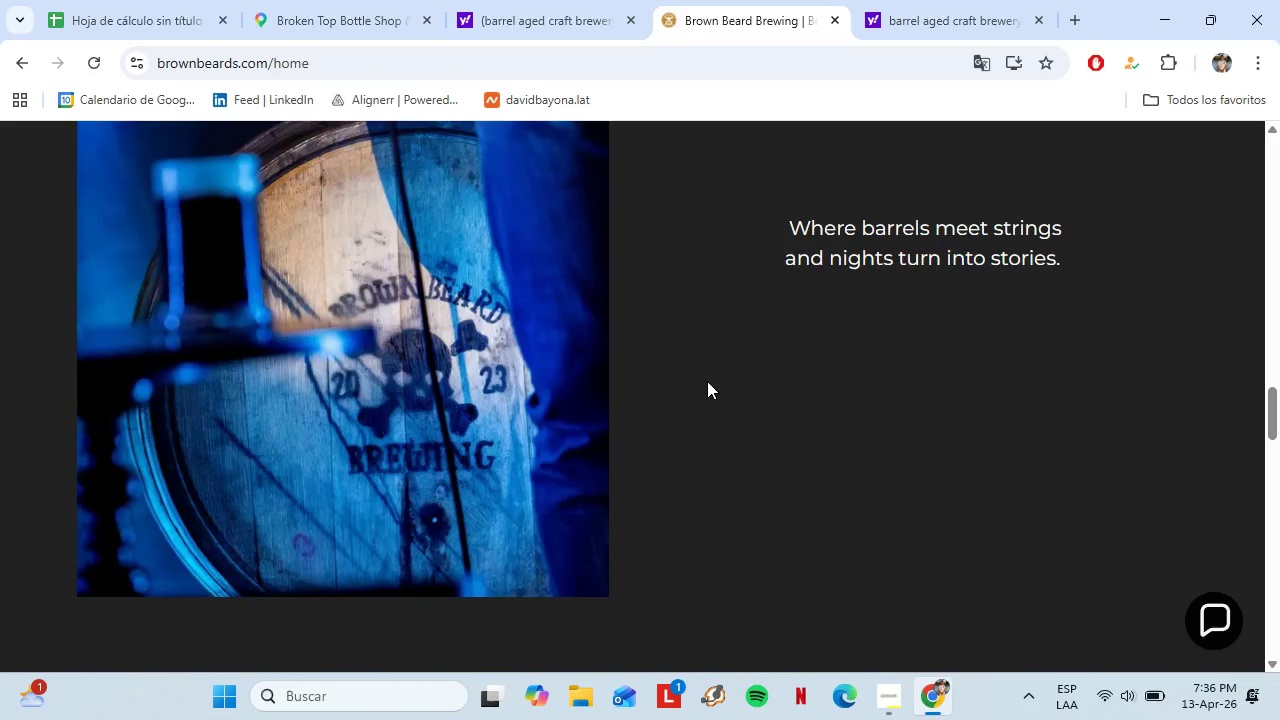 
left_click([835, 18])
 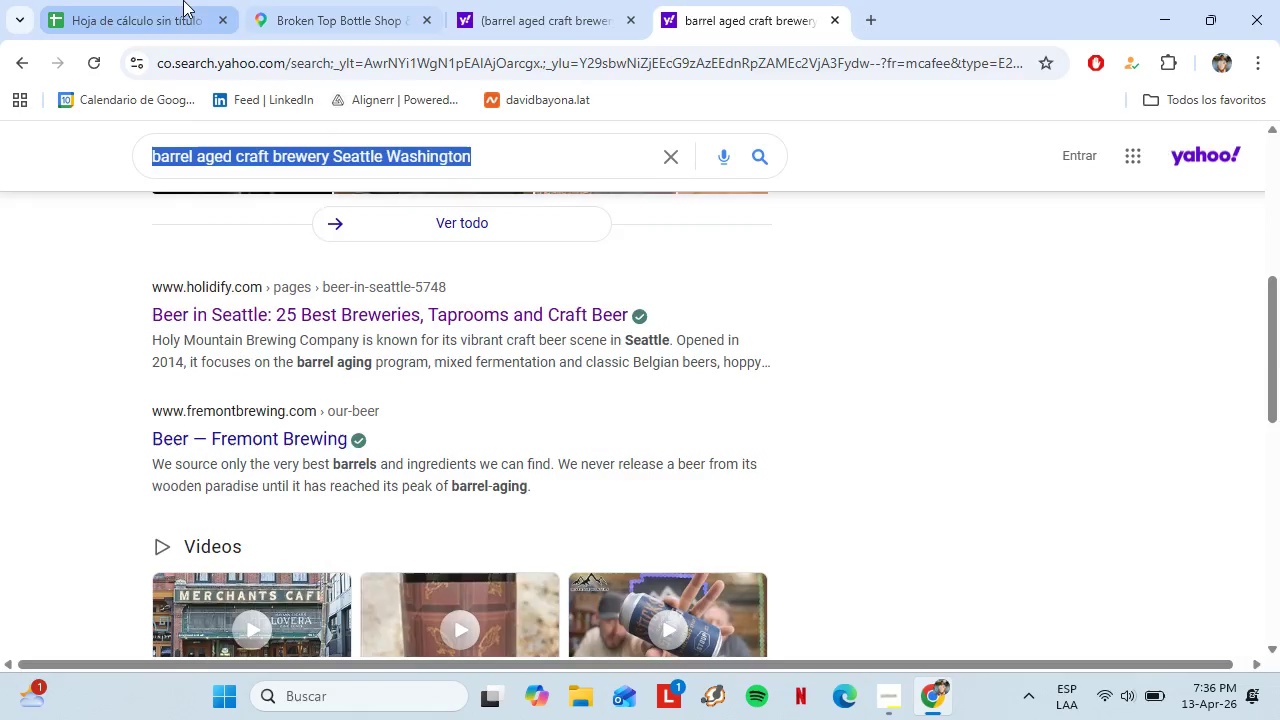 
left_click([183, 0])
 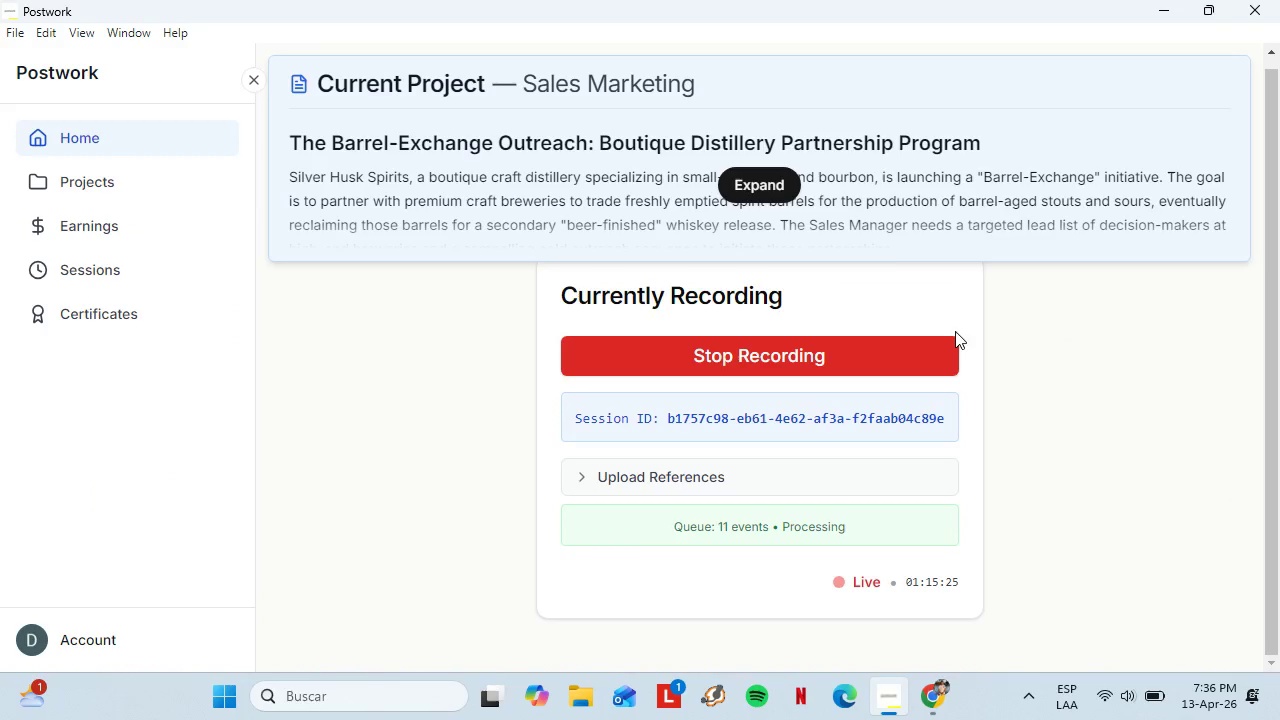 
scroll: coordinate [694, 313], scroll_direction: down, amount: 11.0